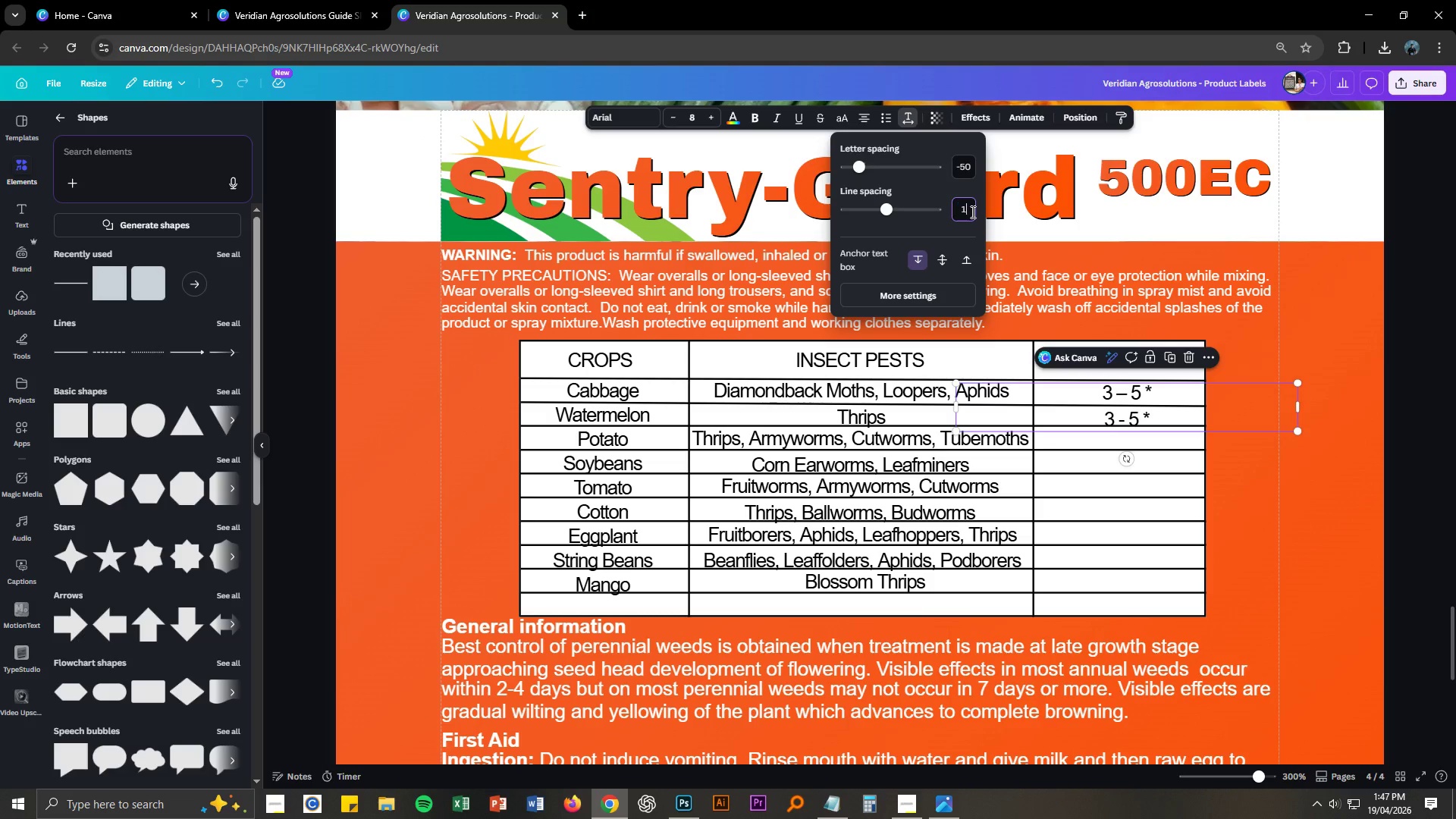 
key(Numpad1)
 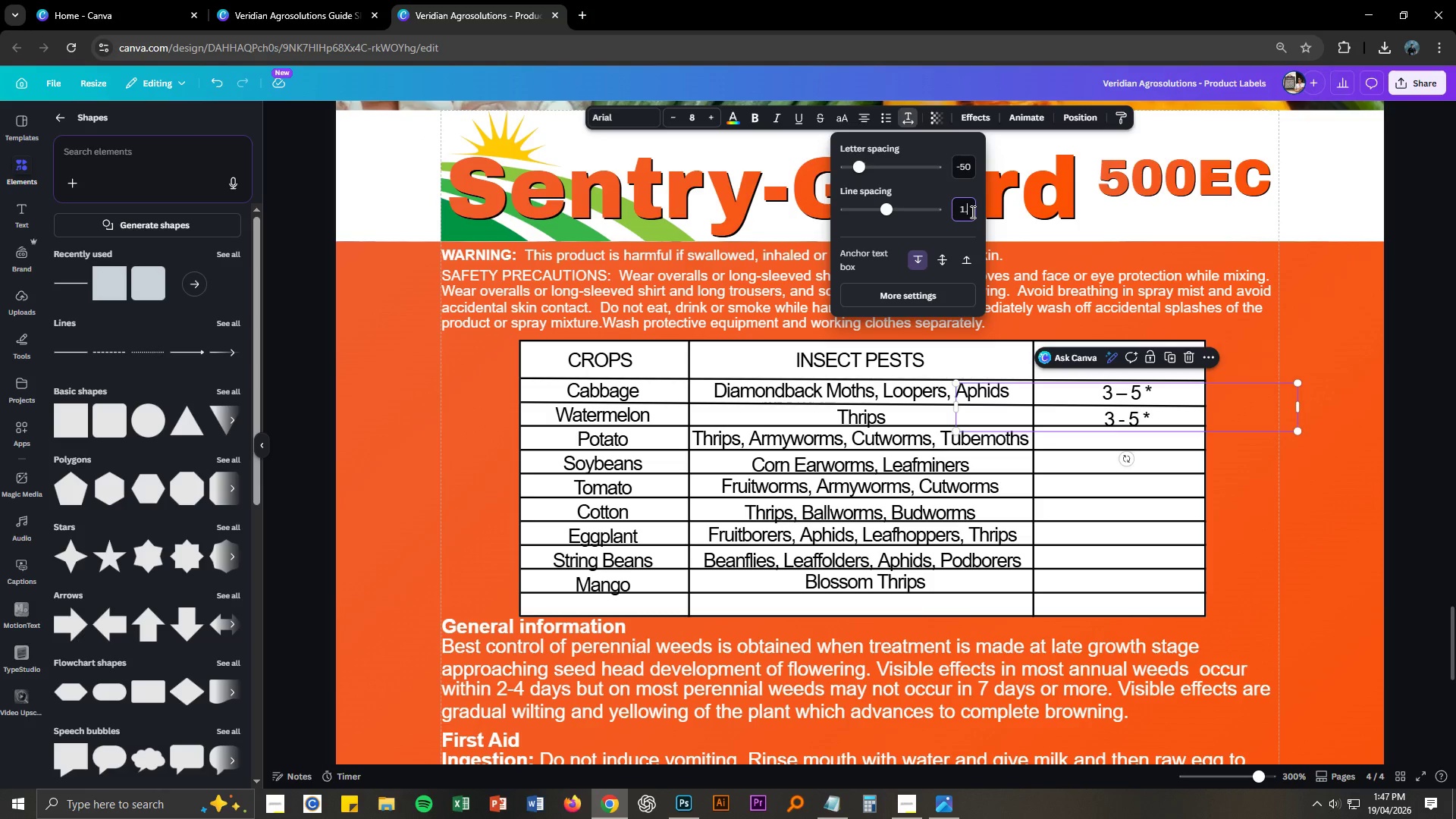 
key(NumpadDecimal)
 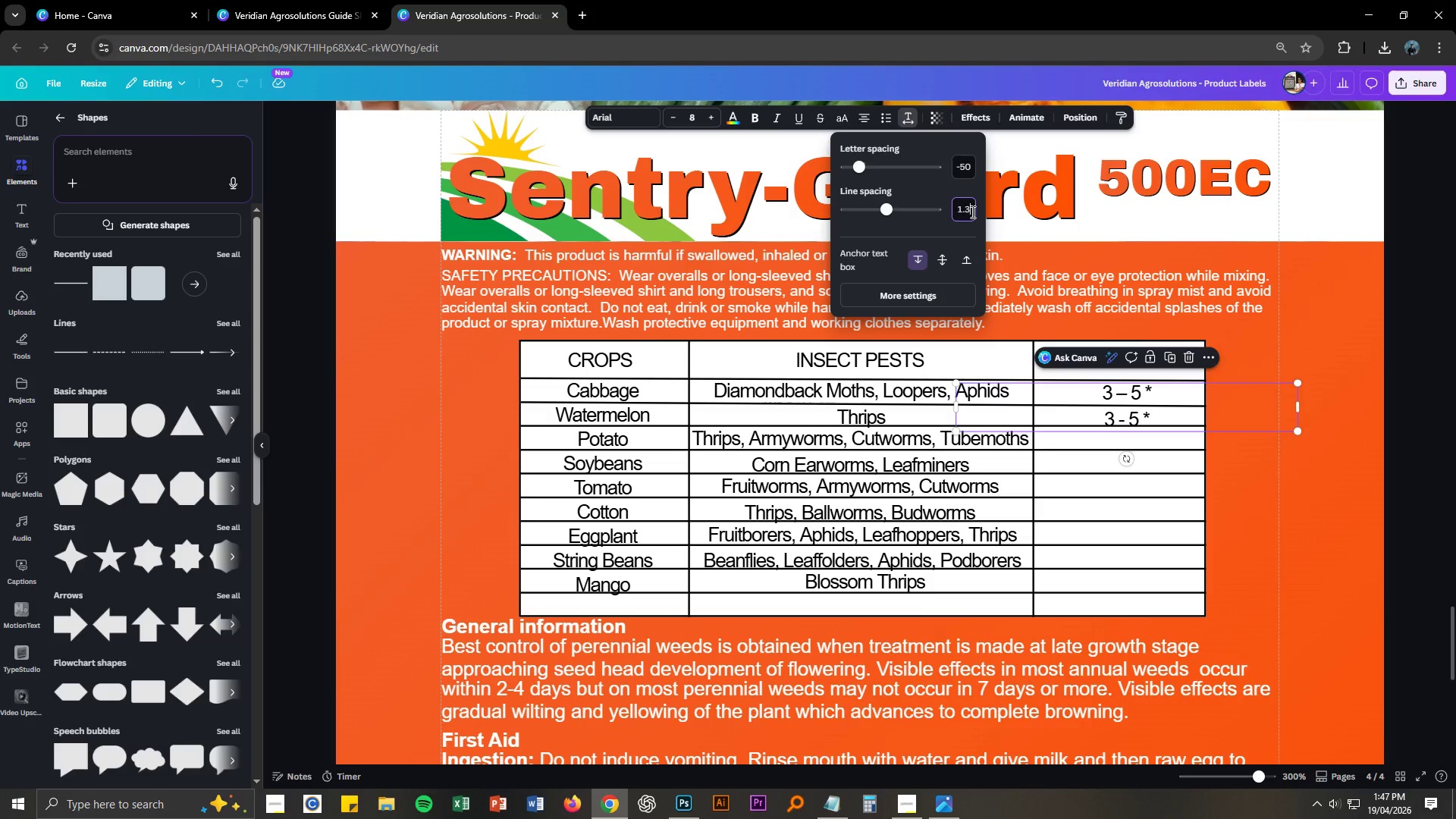 
key(Numpad3)
 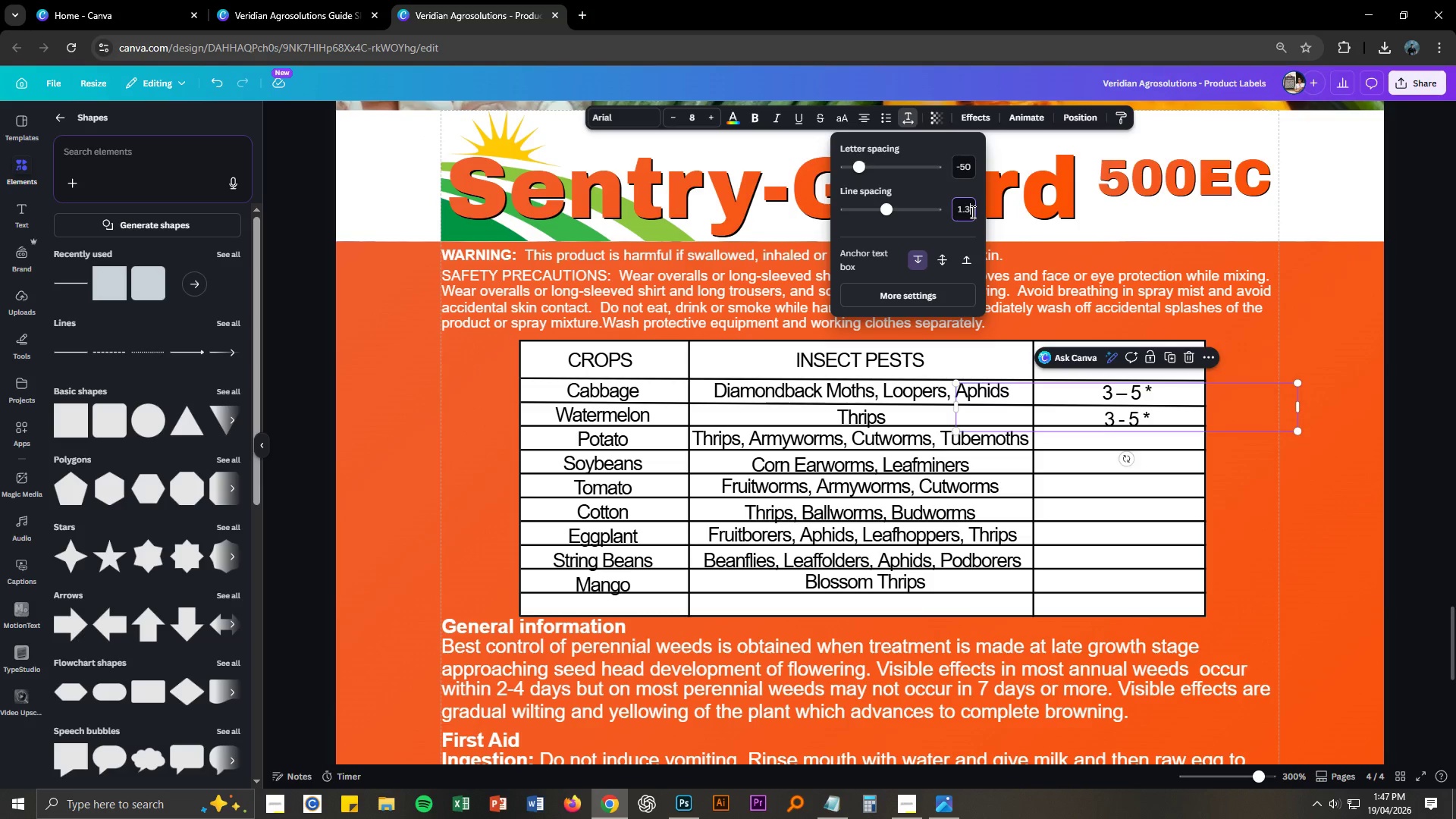 
key(NumpadEnter)
 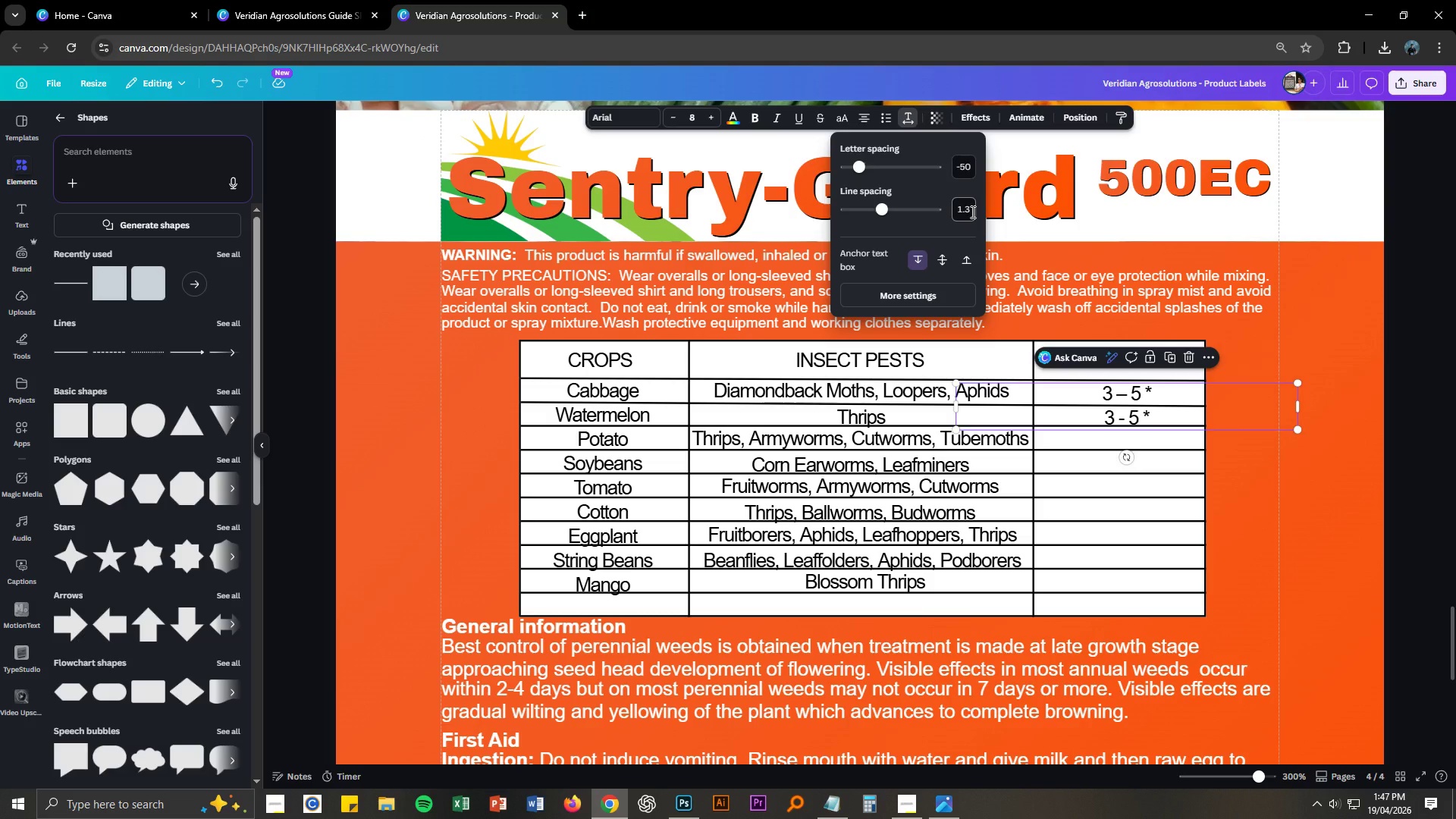 
left_click([971, 212])
 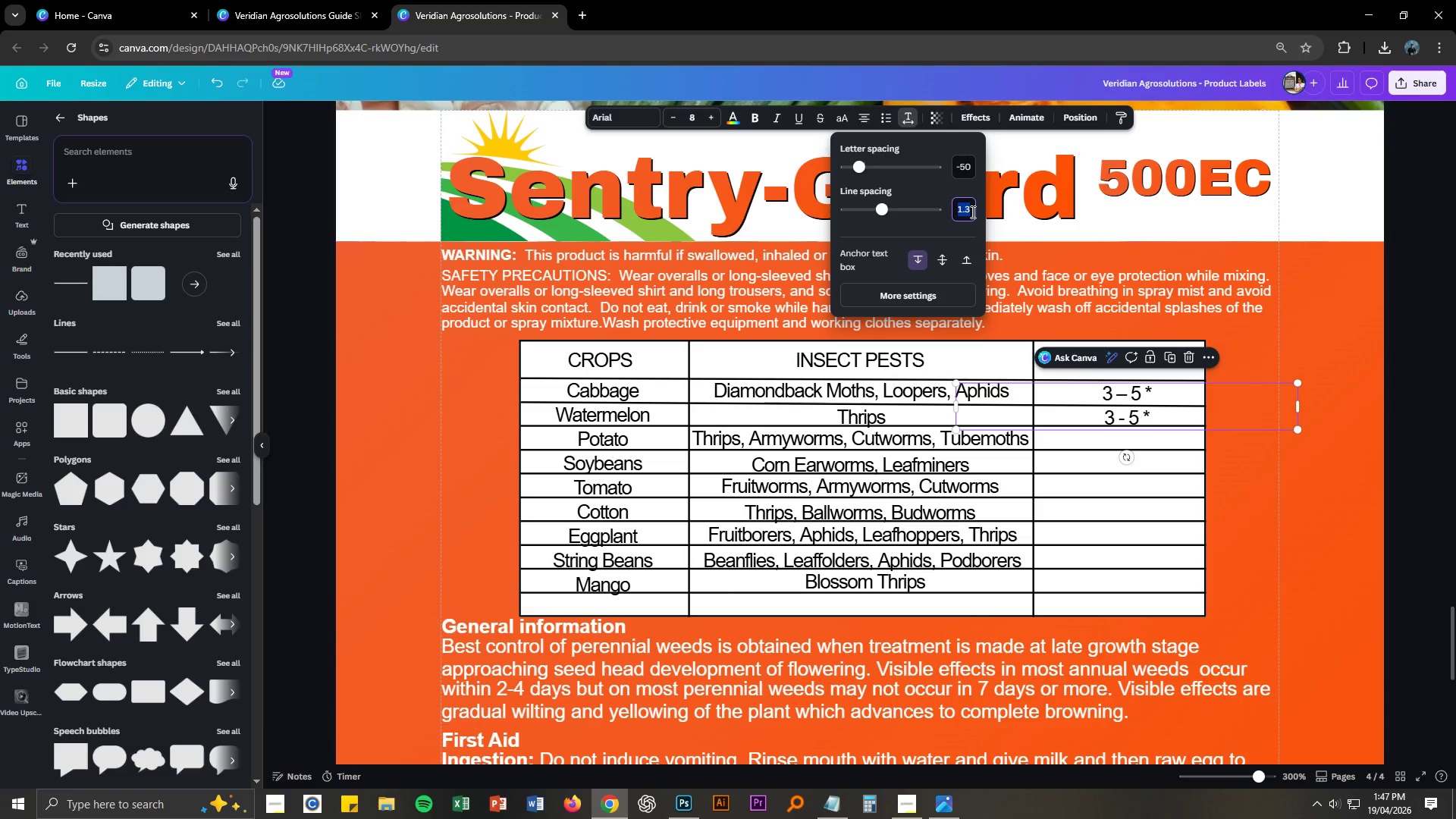 
key(Numpad1)
 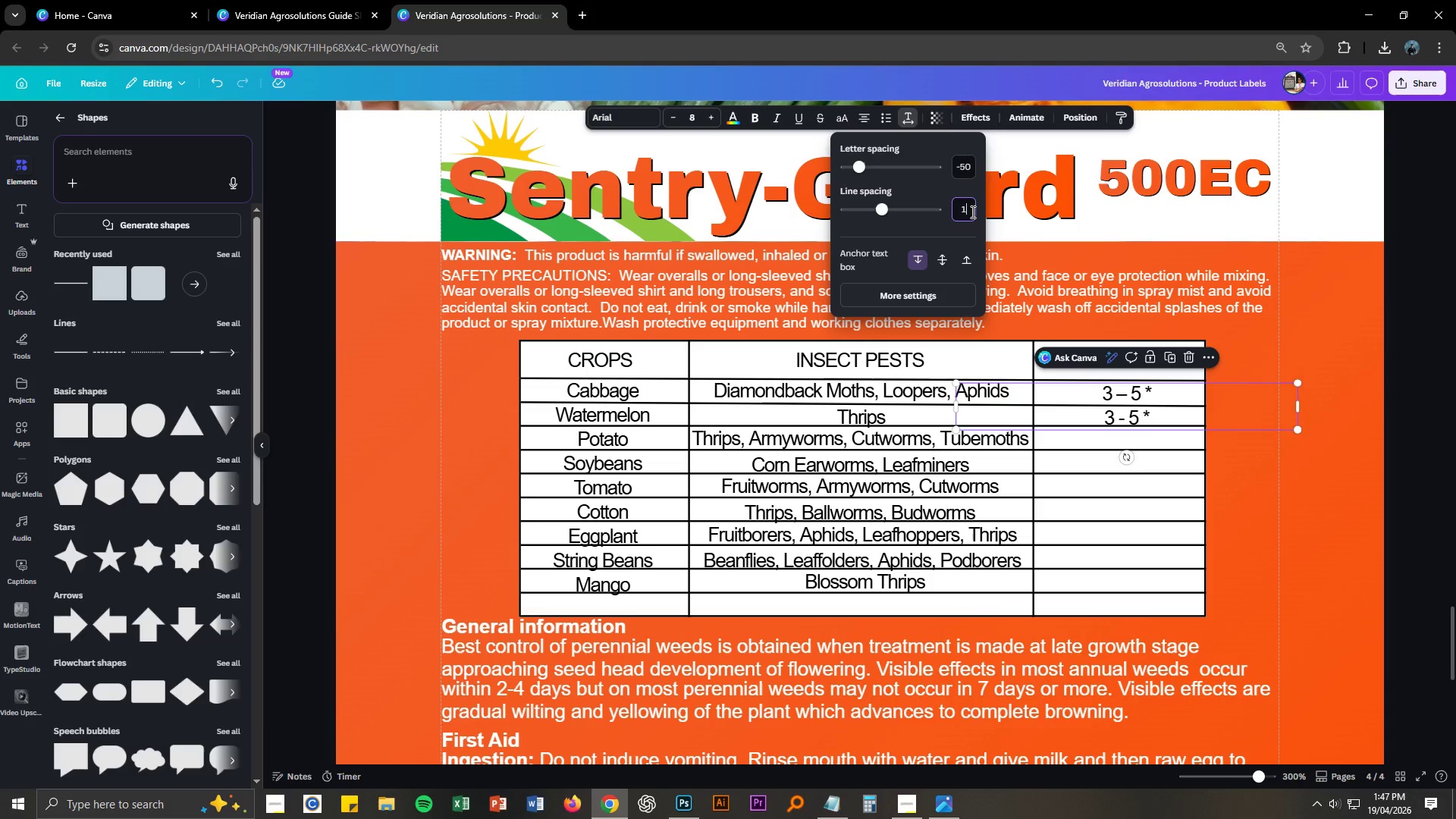 
key(Numpad0)
 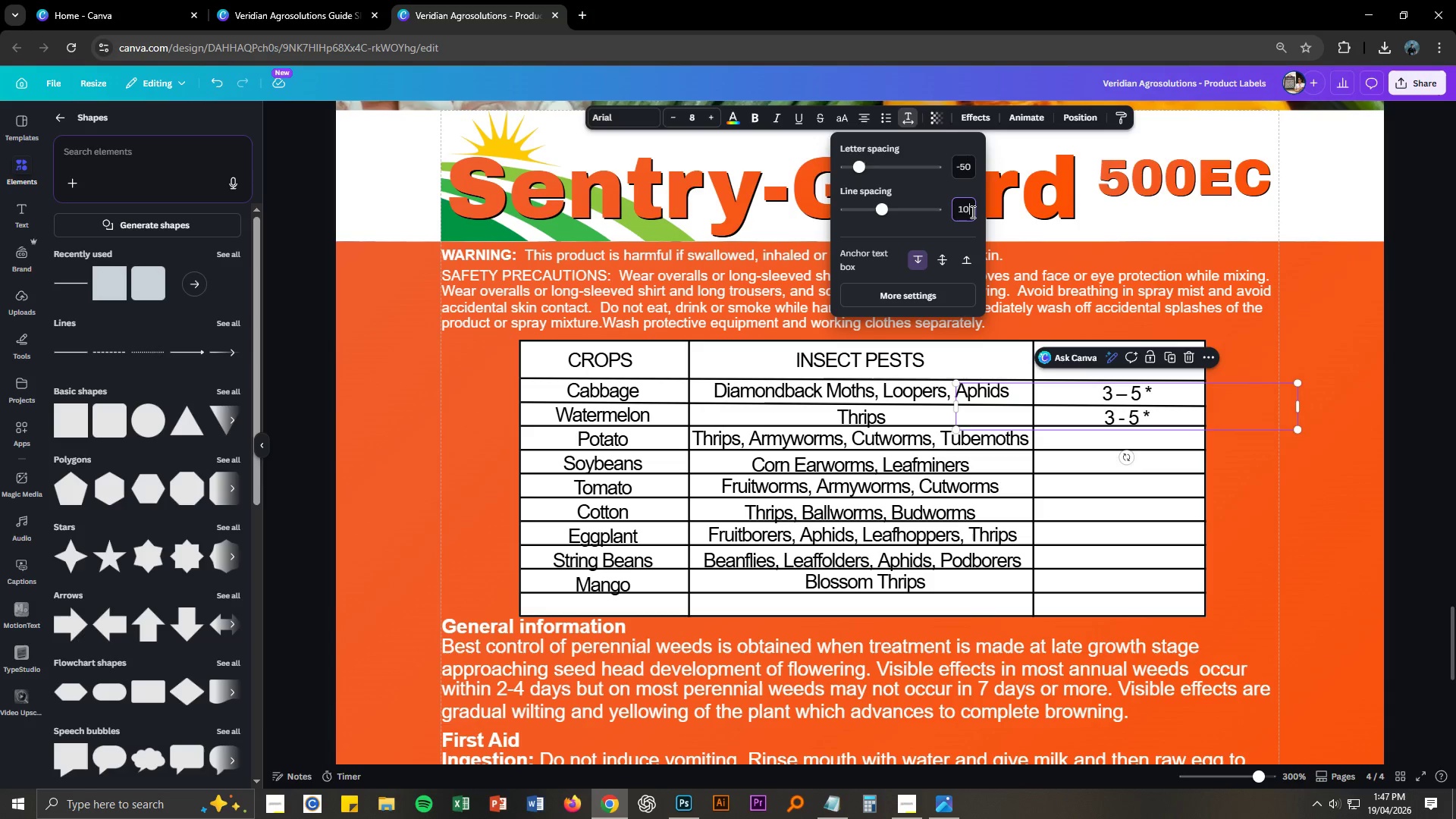 
key(Numpad2)
 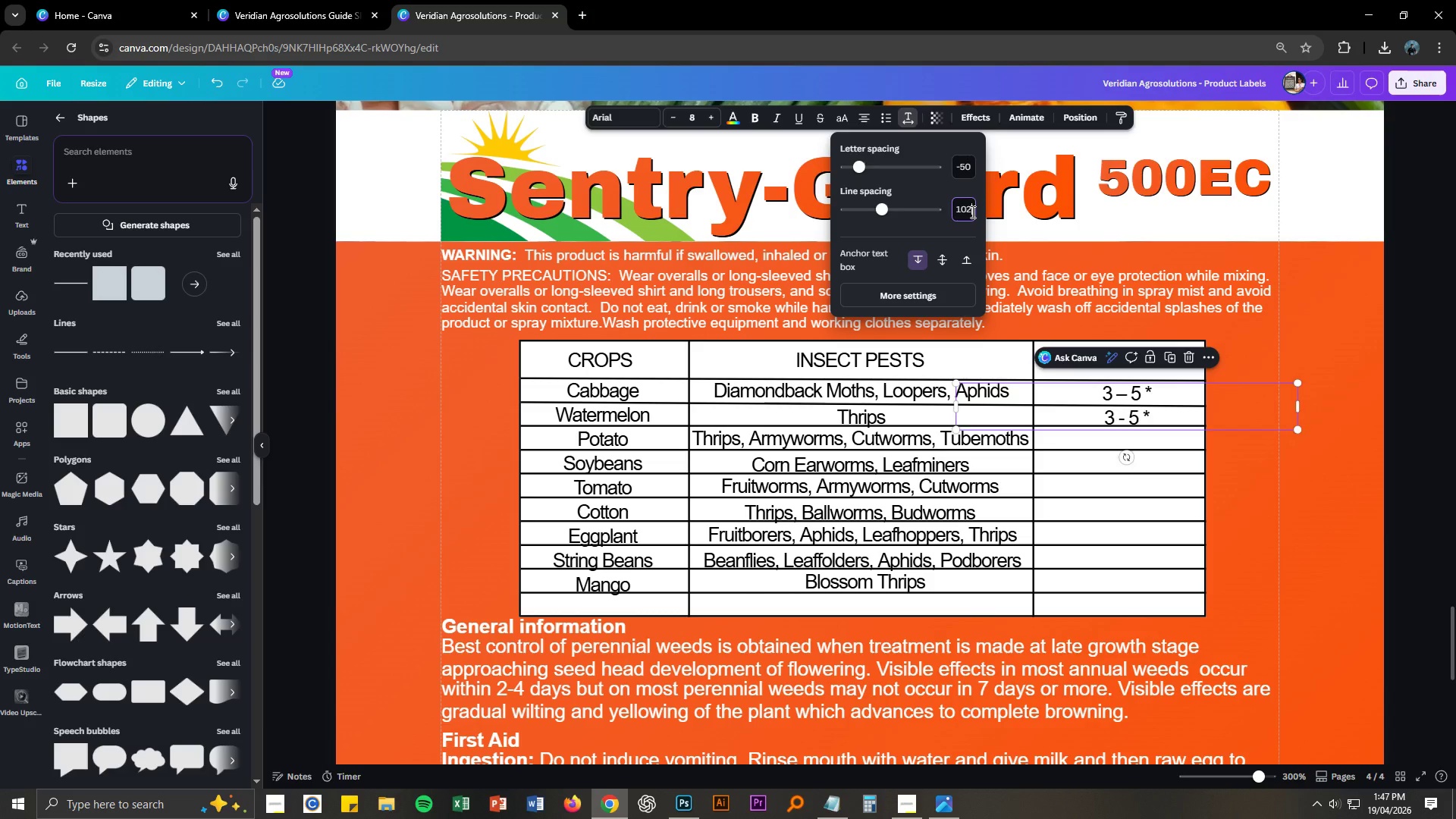 
key(NumpadDecimal)
 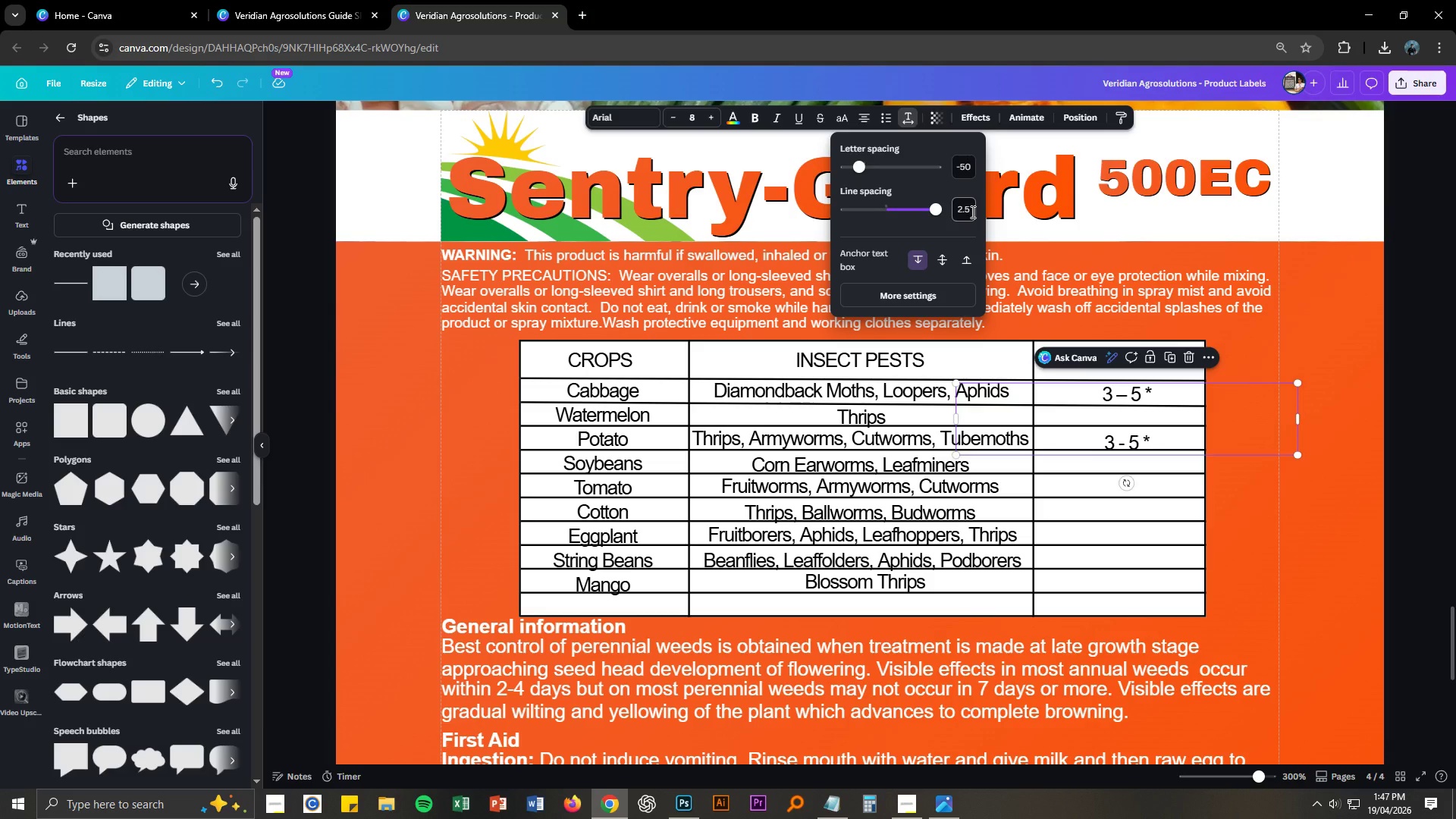 
key(NumpadEnter)
 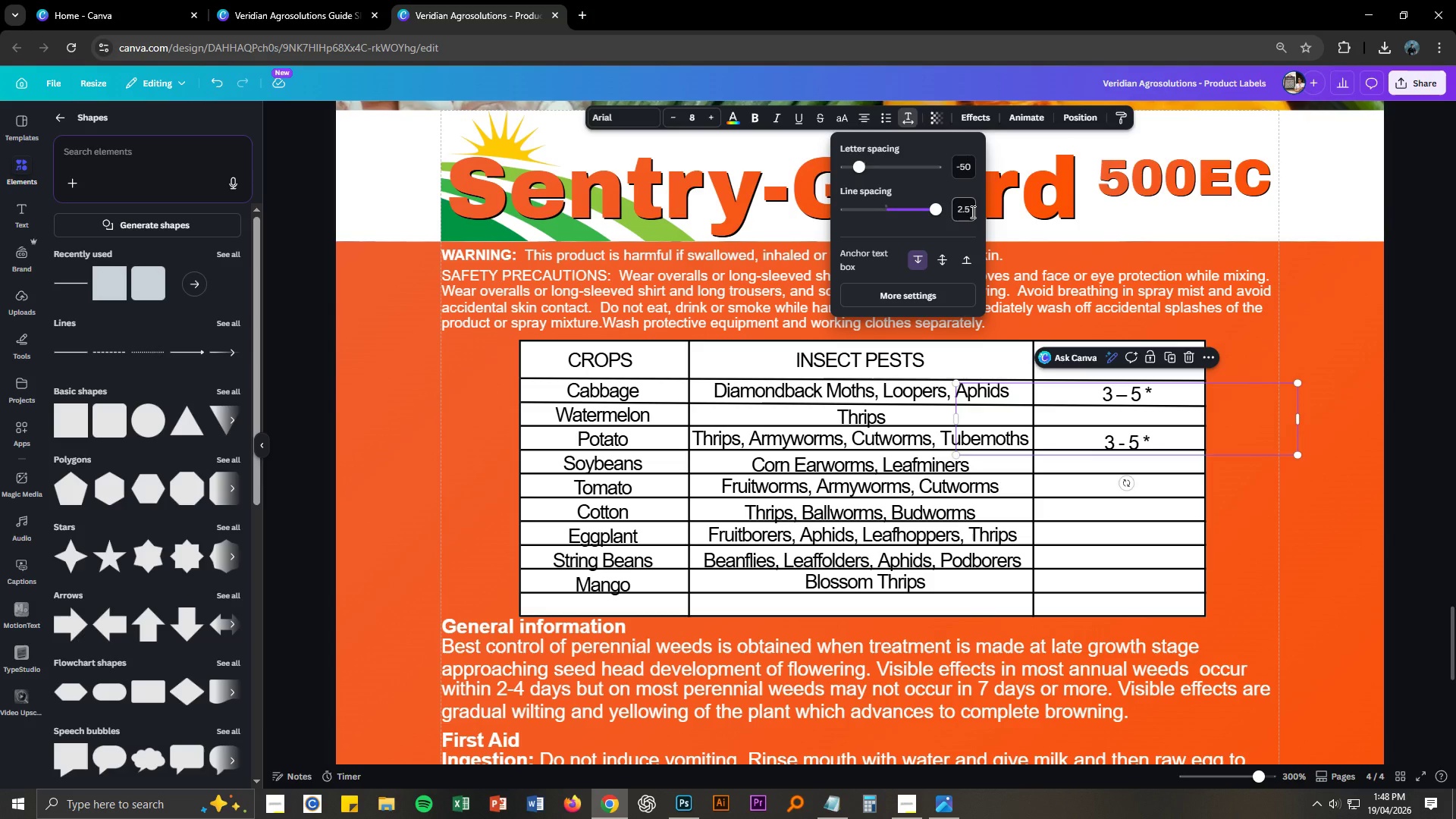 
left_click([971, 212])
 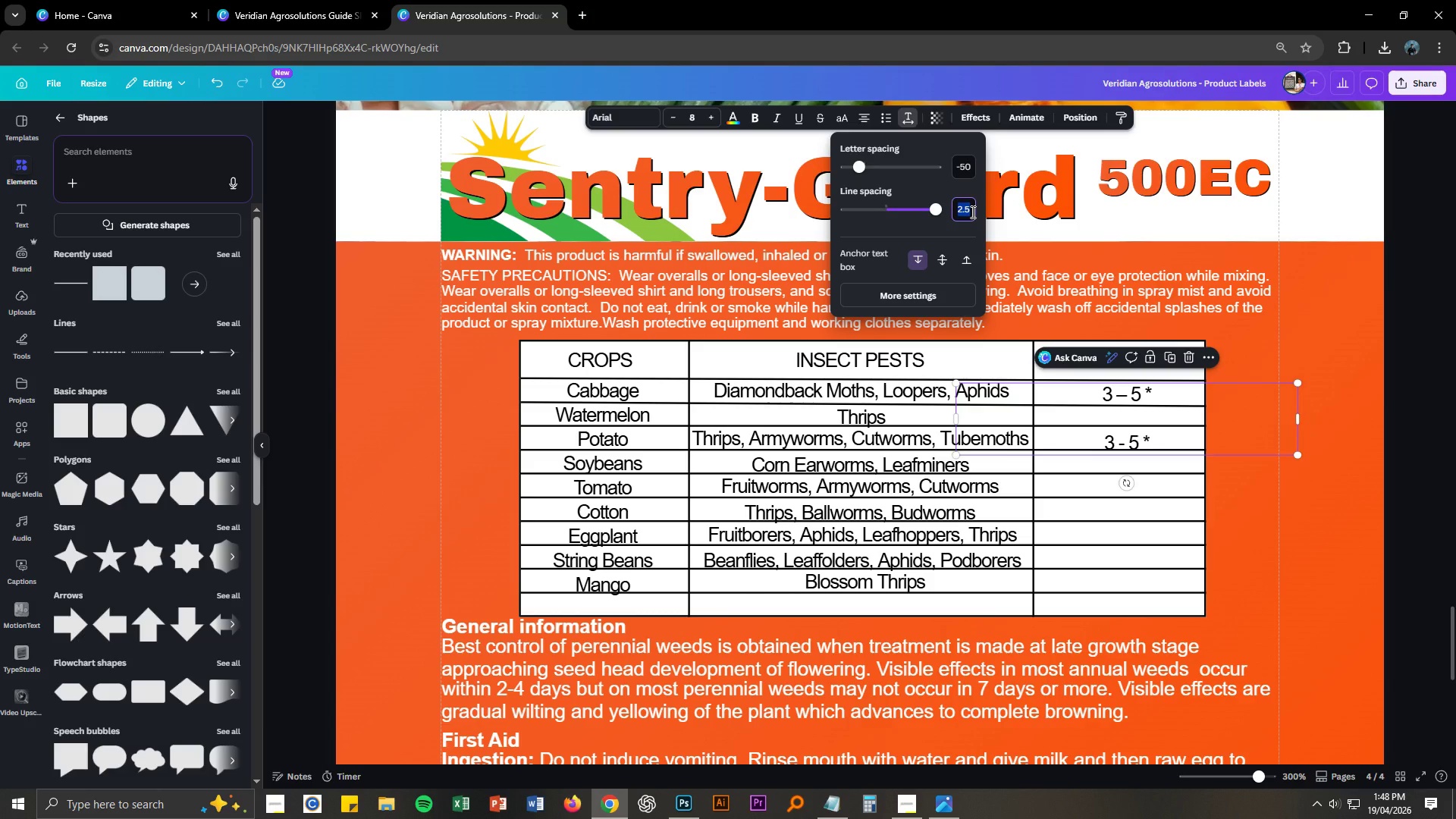 
key(Numpad1)
 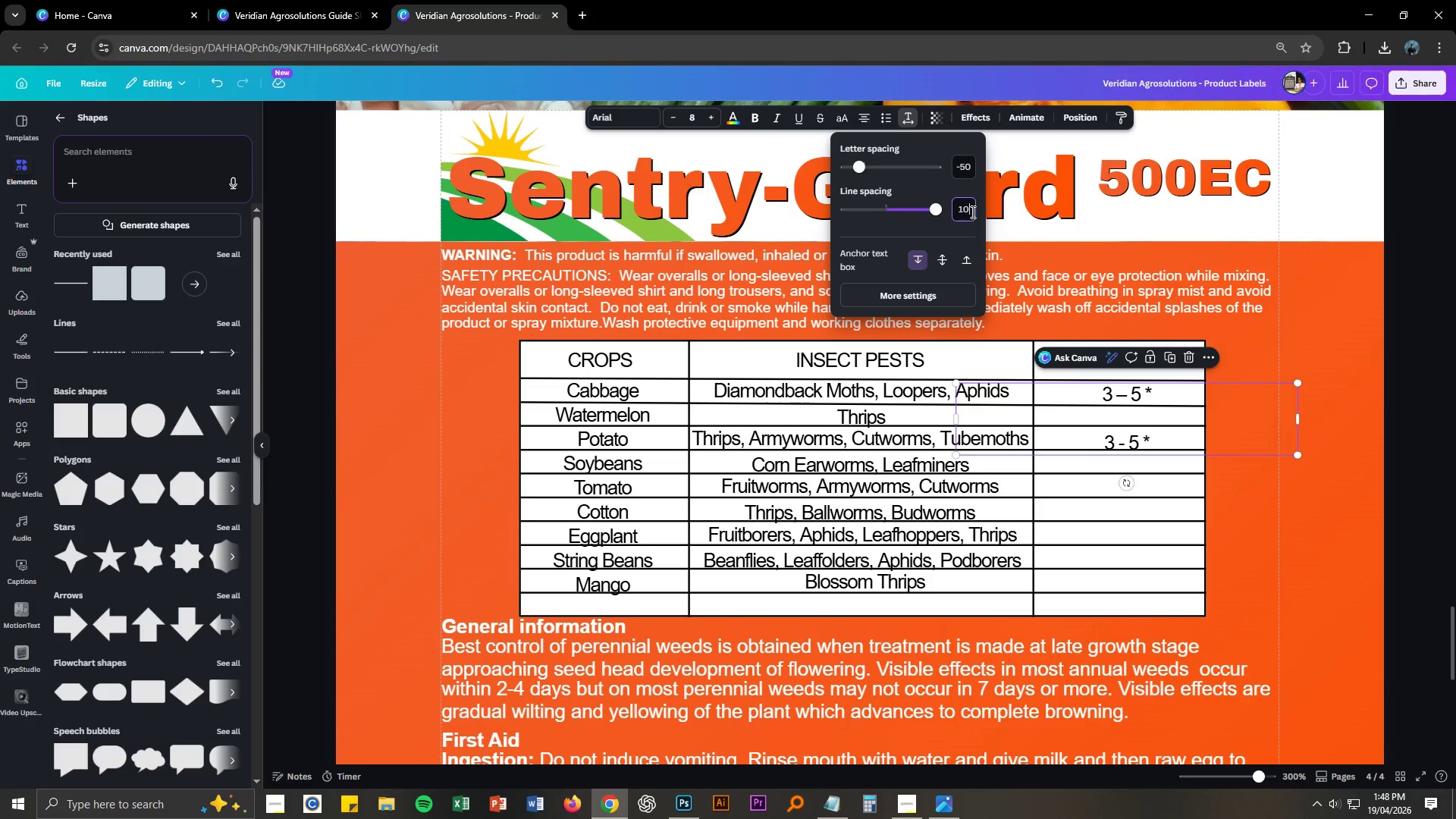 
key(Numpad0)
 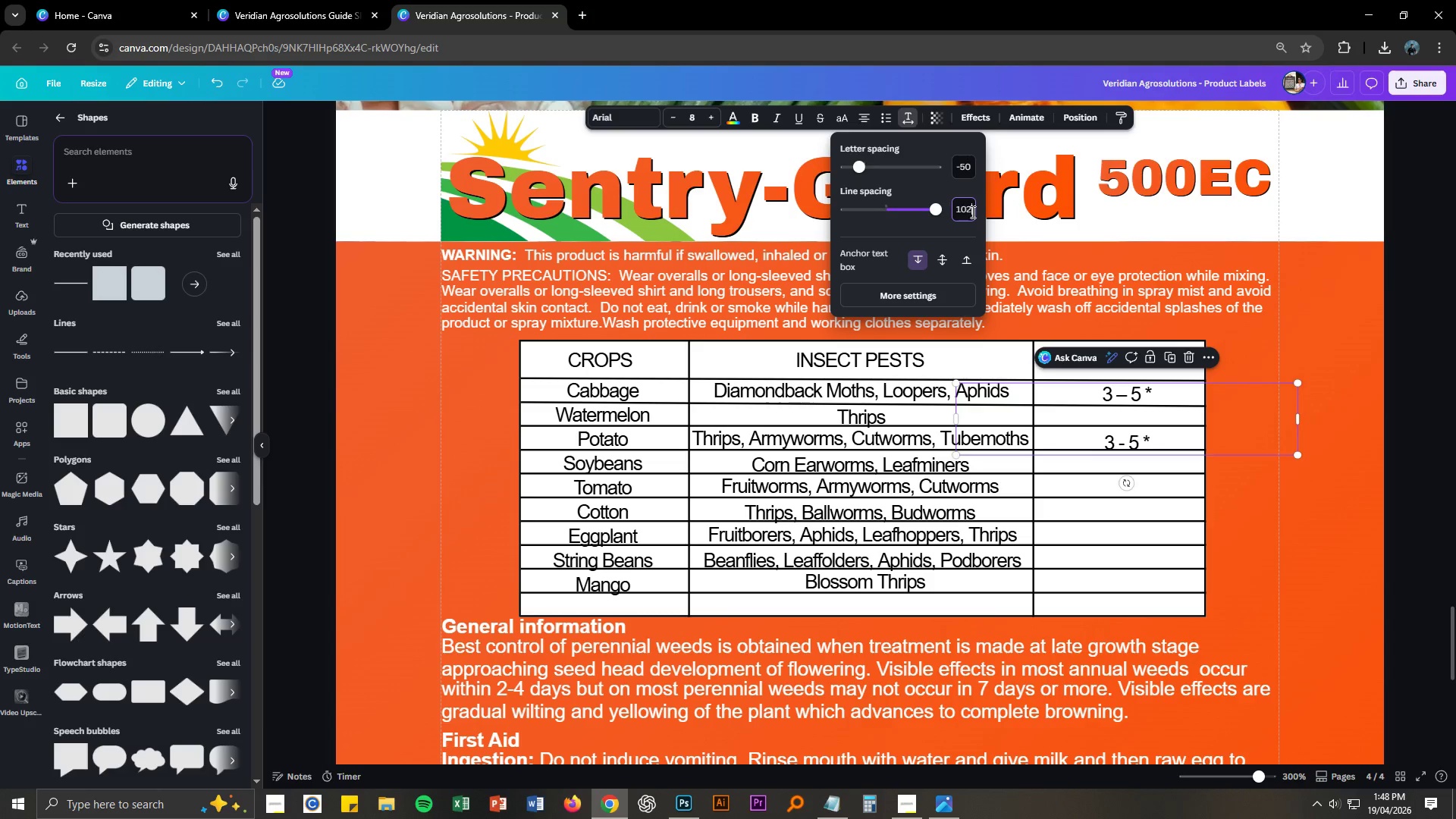 
key(Numpad2)
 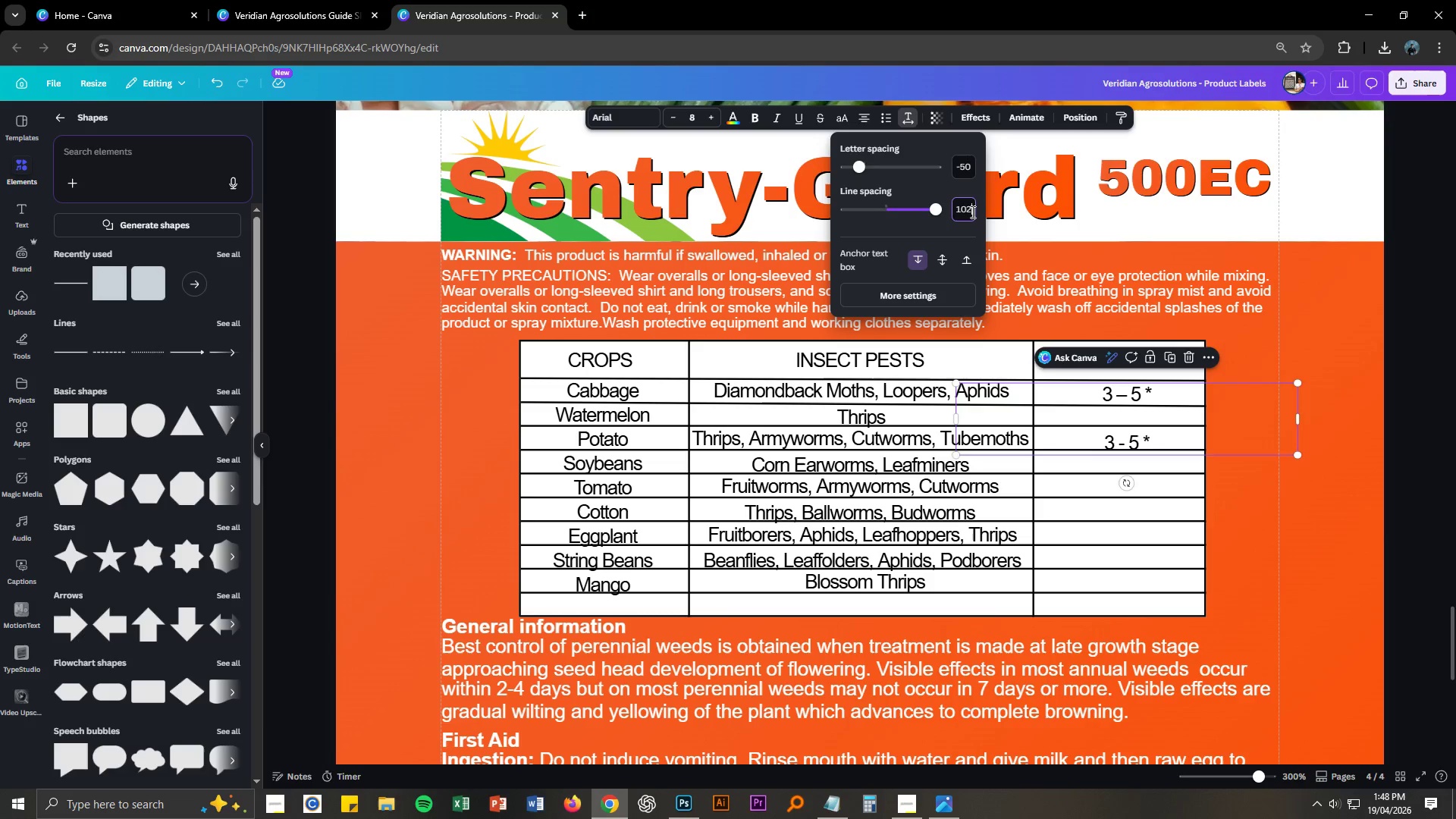 
key(NumpadEnter)
 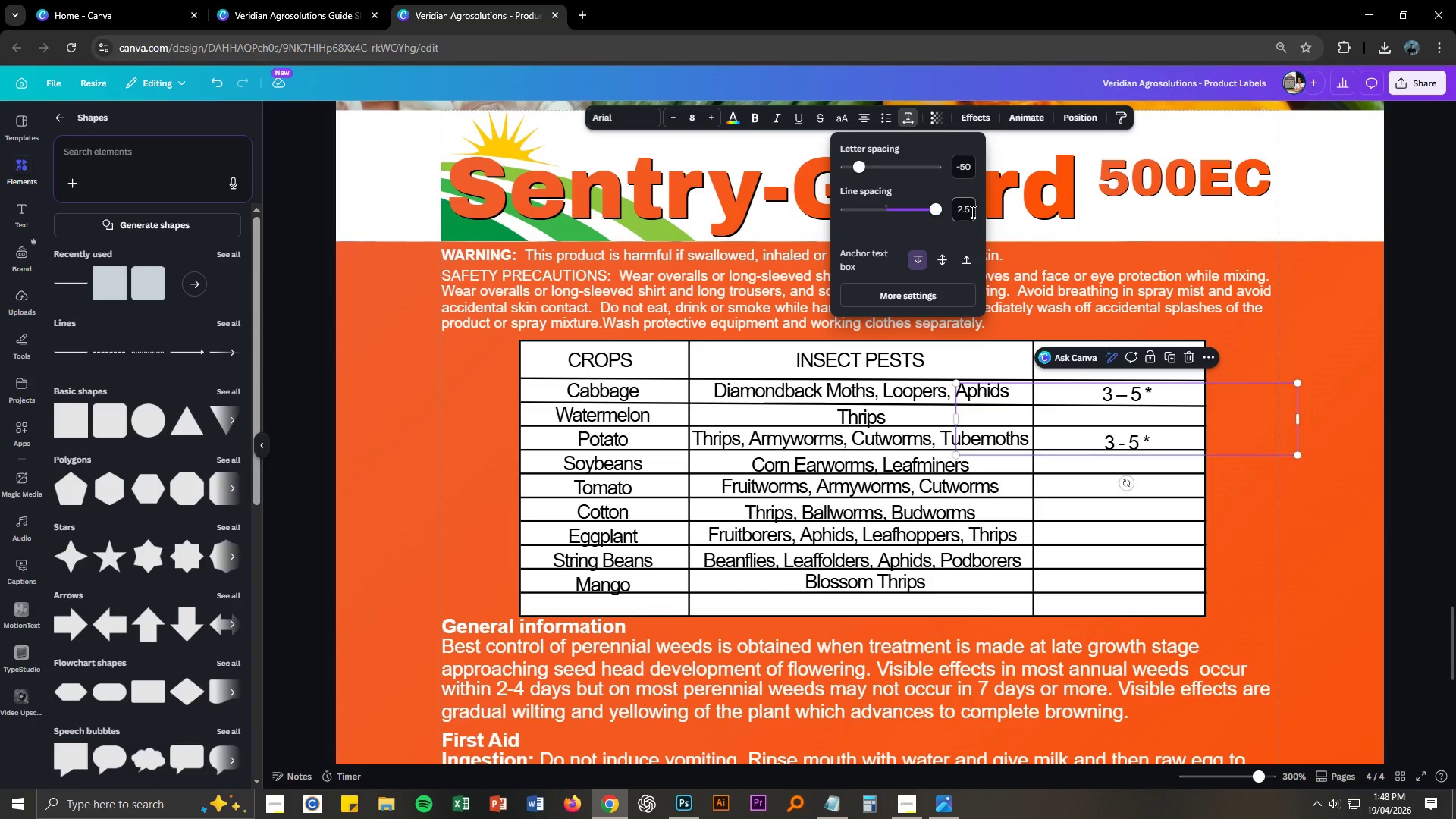 
left_click([971, 212])
 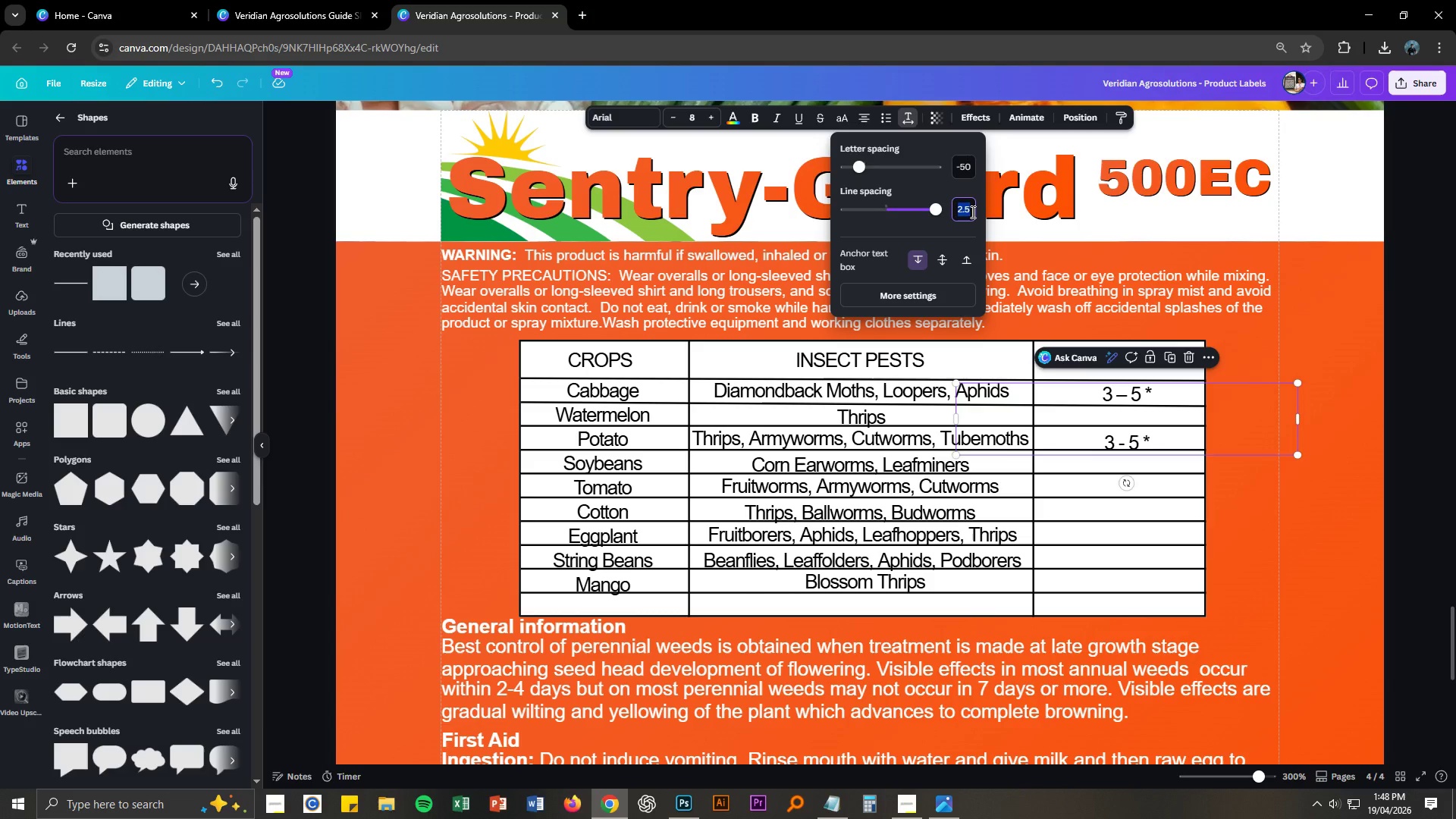 
key(Numpad1)
 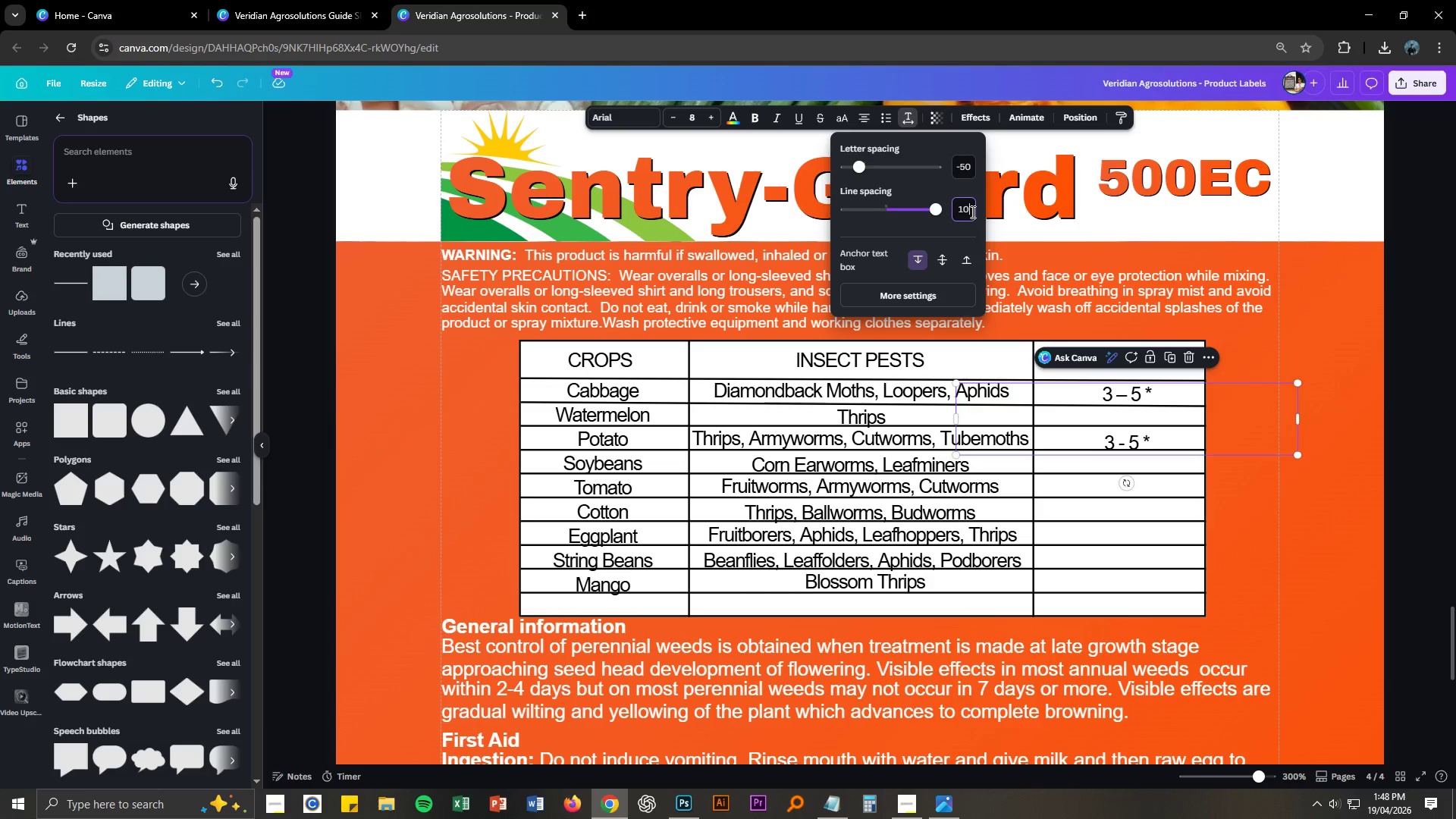 
key(Numpad0)
 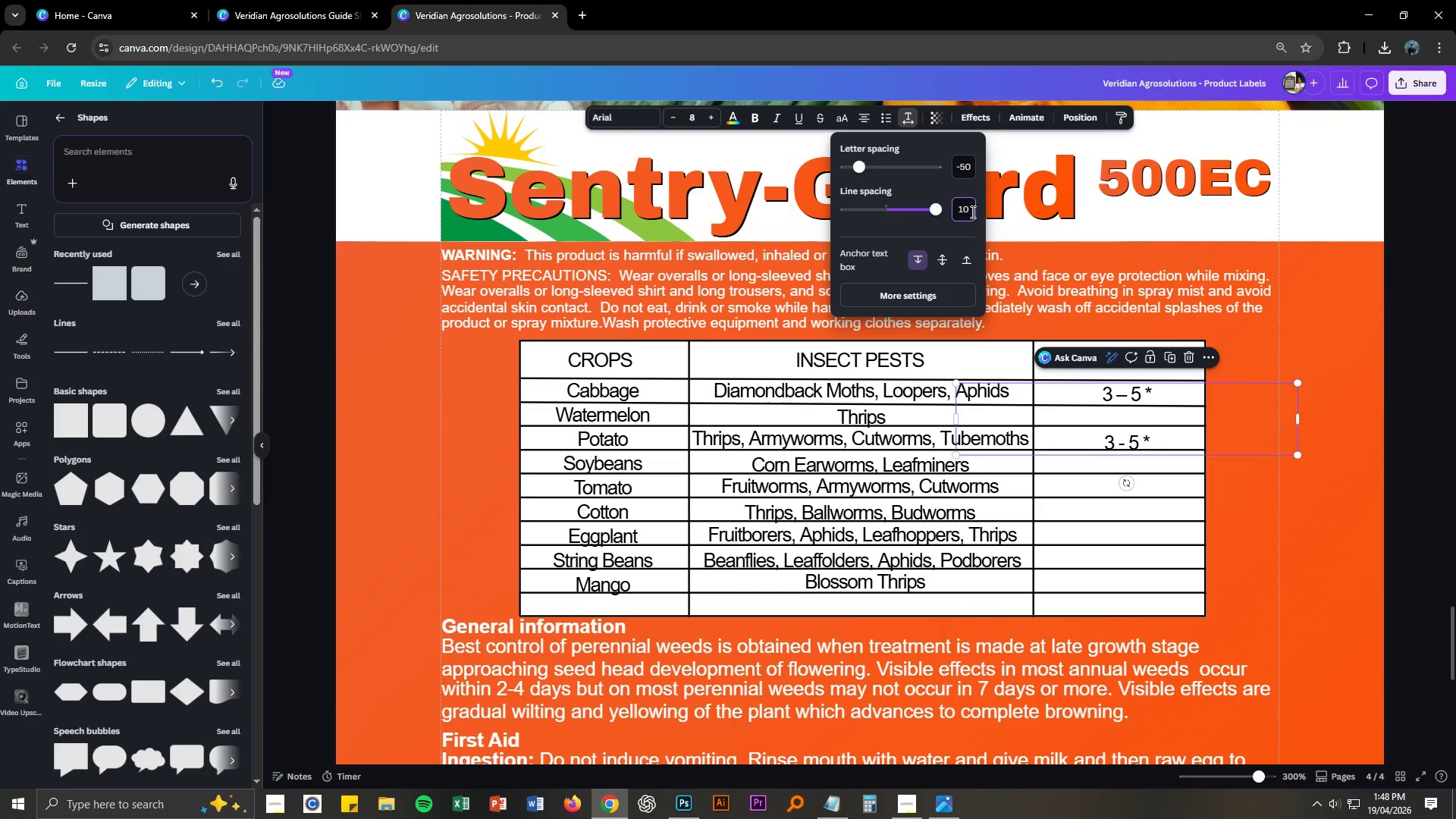 
key(Backspace)
 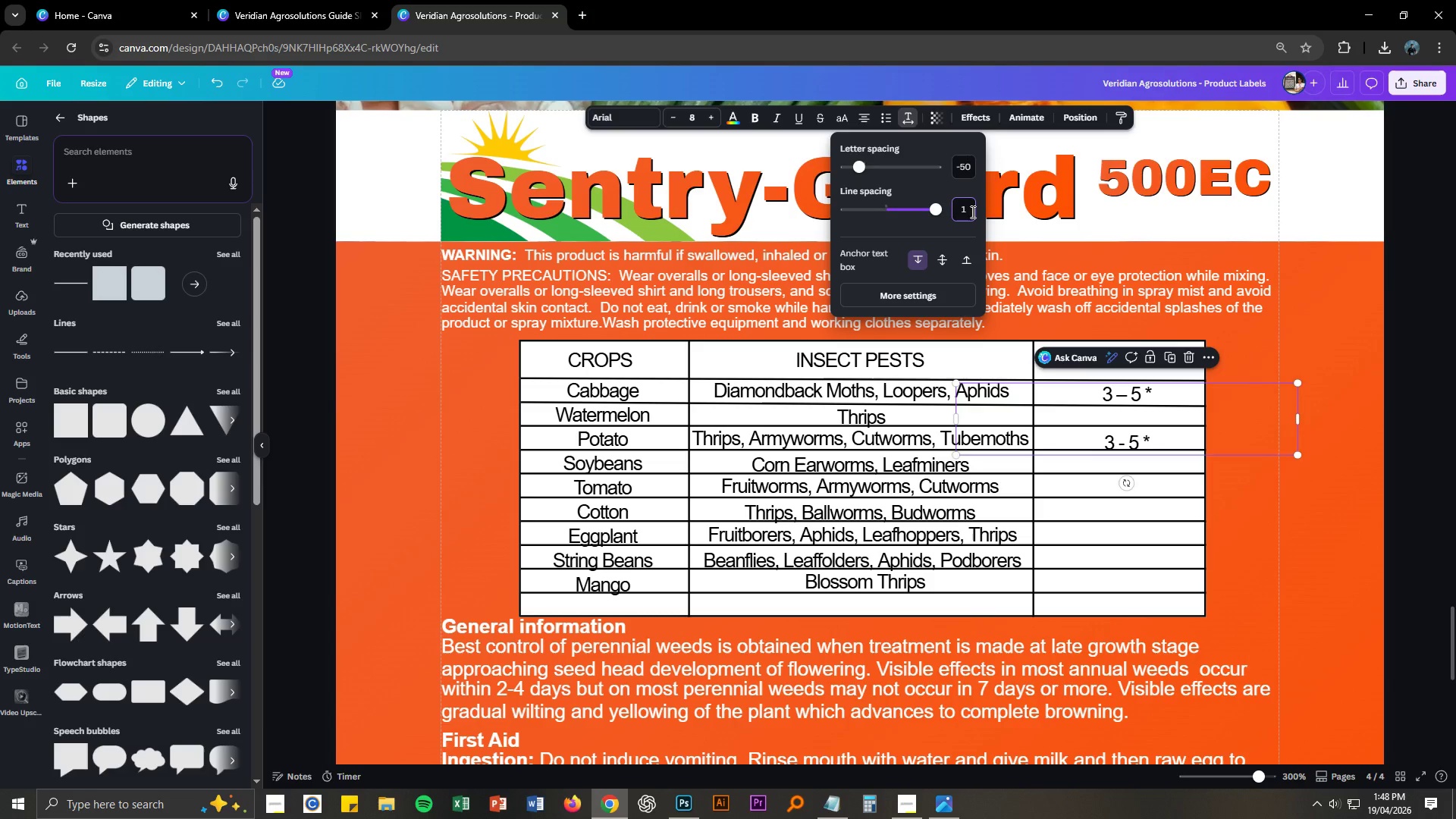 
key(NumpadDecimal)
 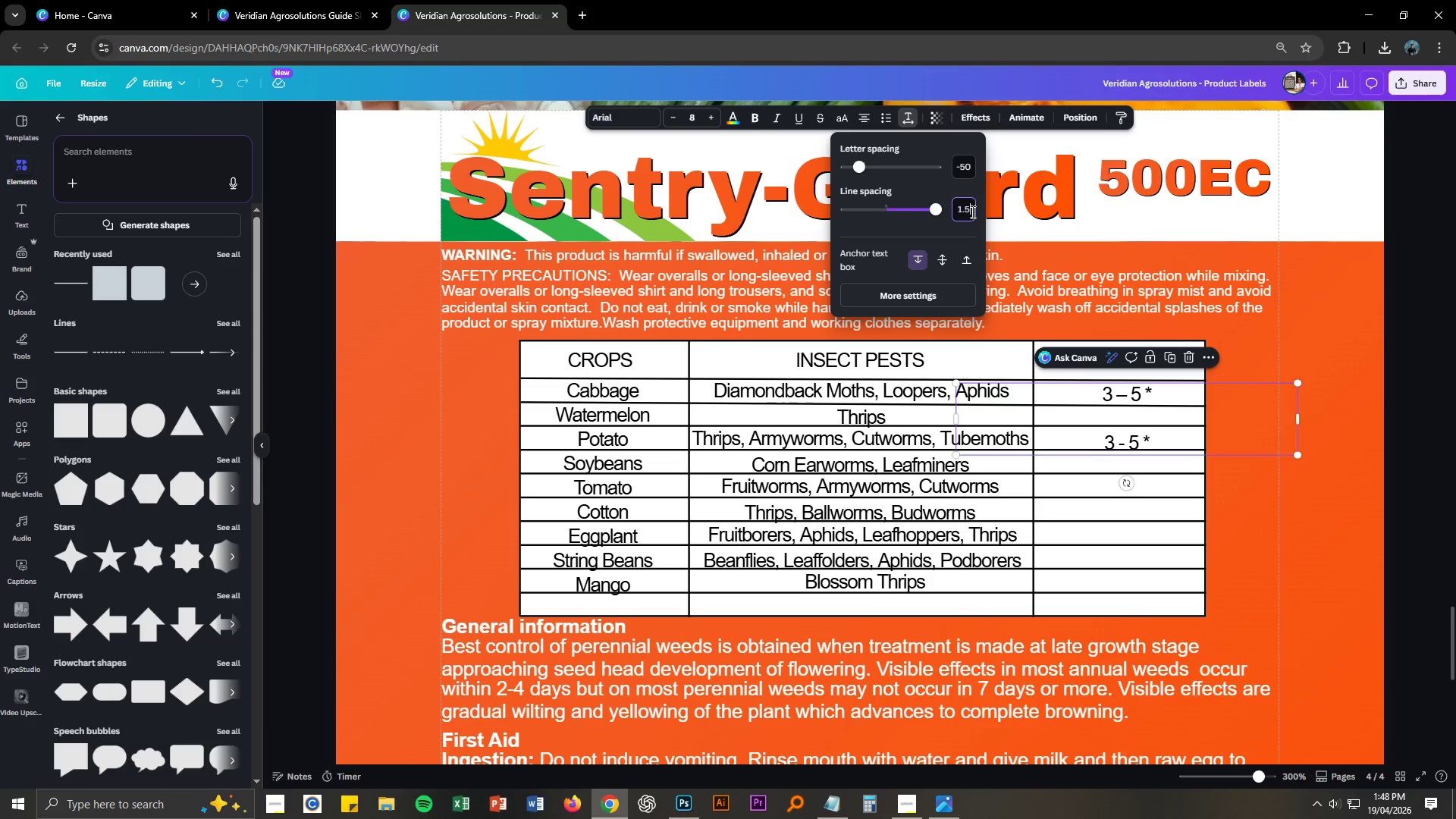 
key(Numpad5)
 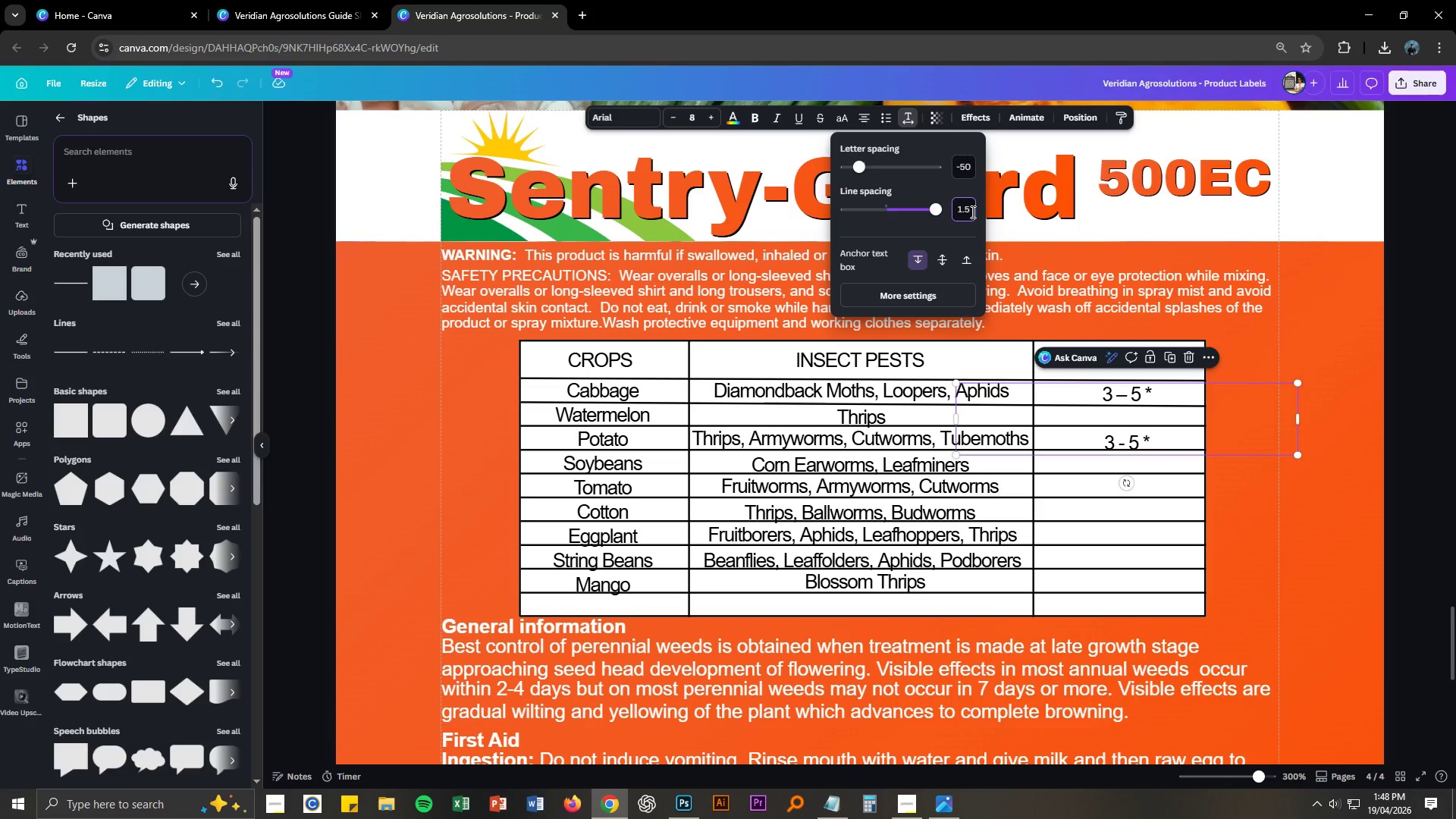 
key(NumpadEnter)
 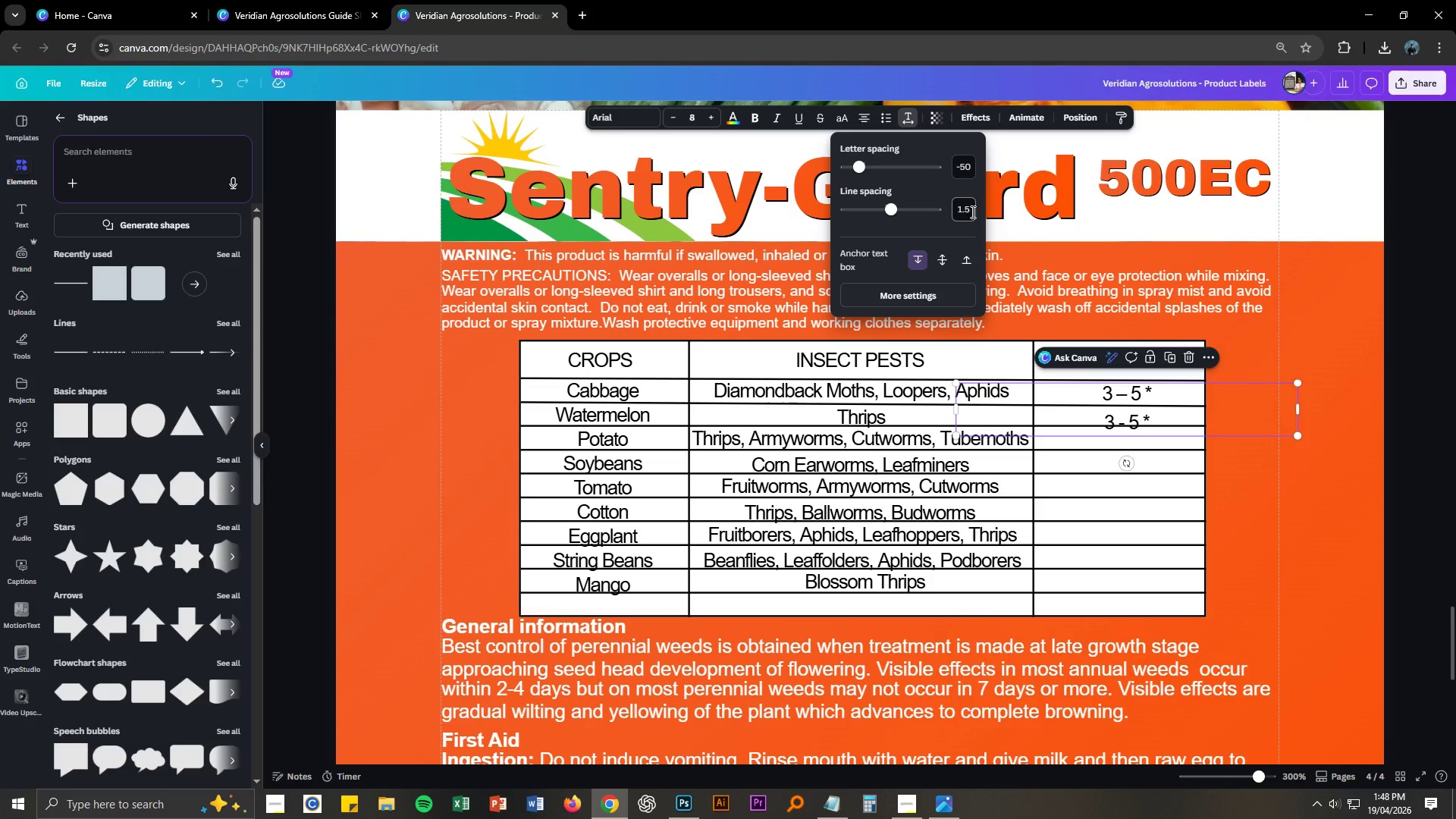 
left_click([971, 212])
 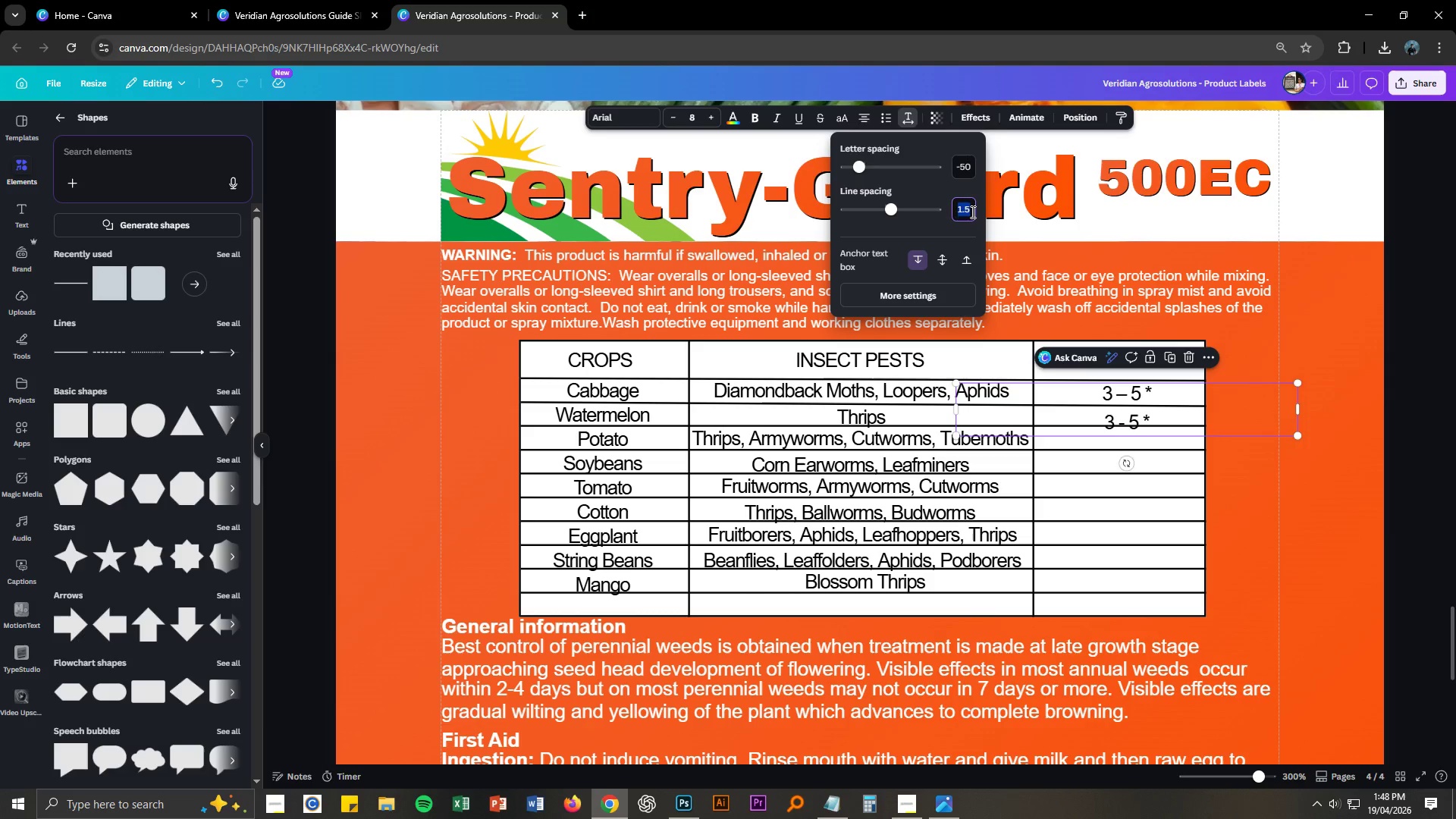 
key(Numpad1)
 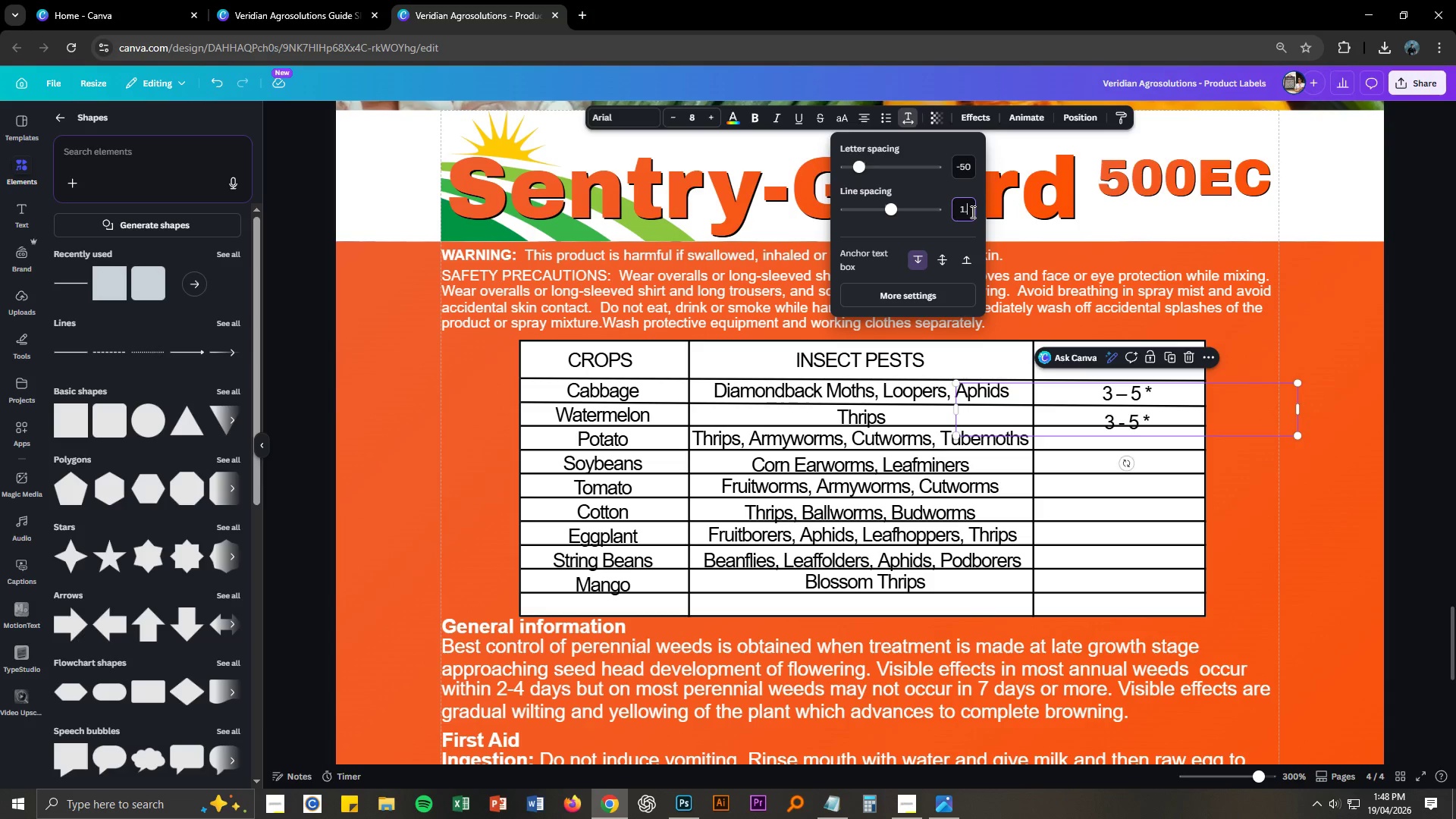 
key(NumpadDecimal)
 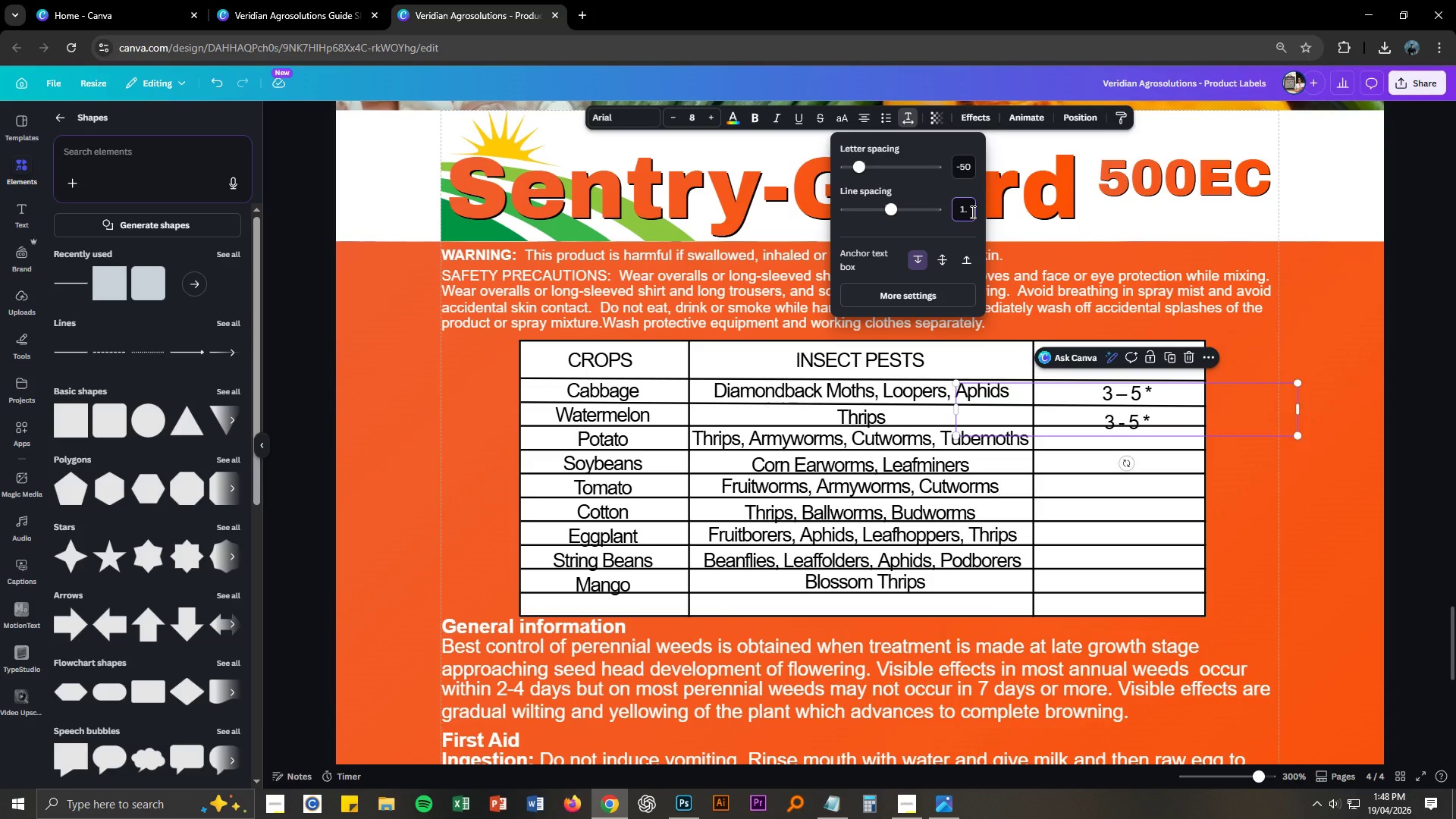 
key(Numpad2)
 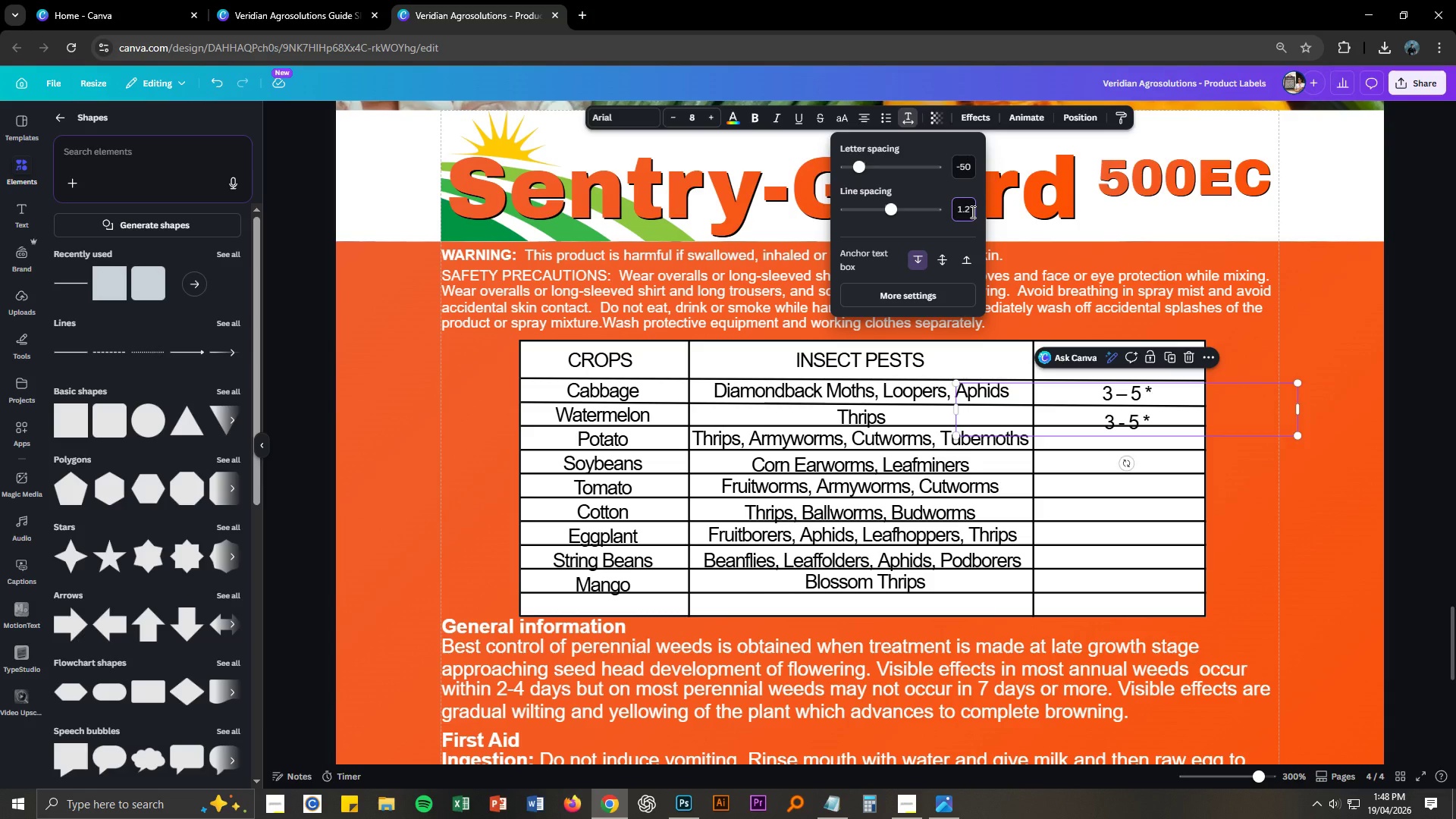 
key(NumpadEnter)
 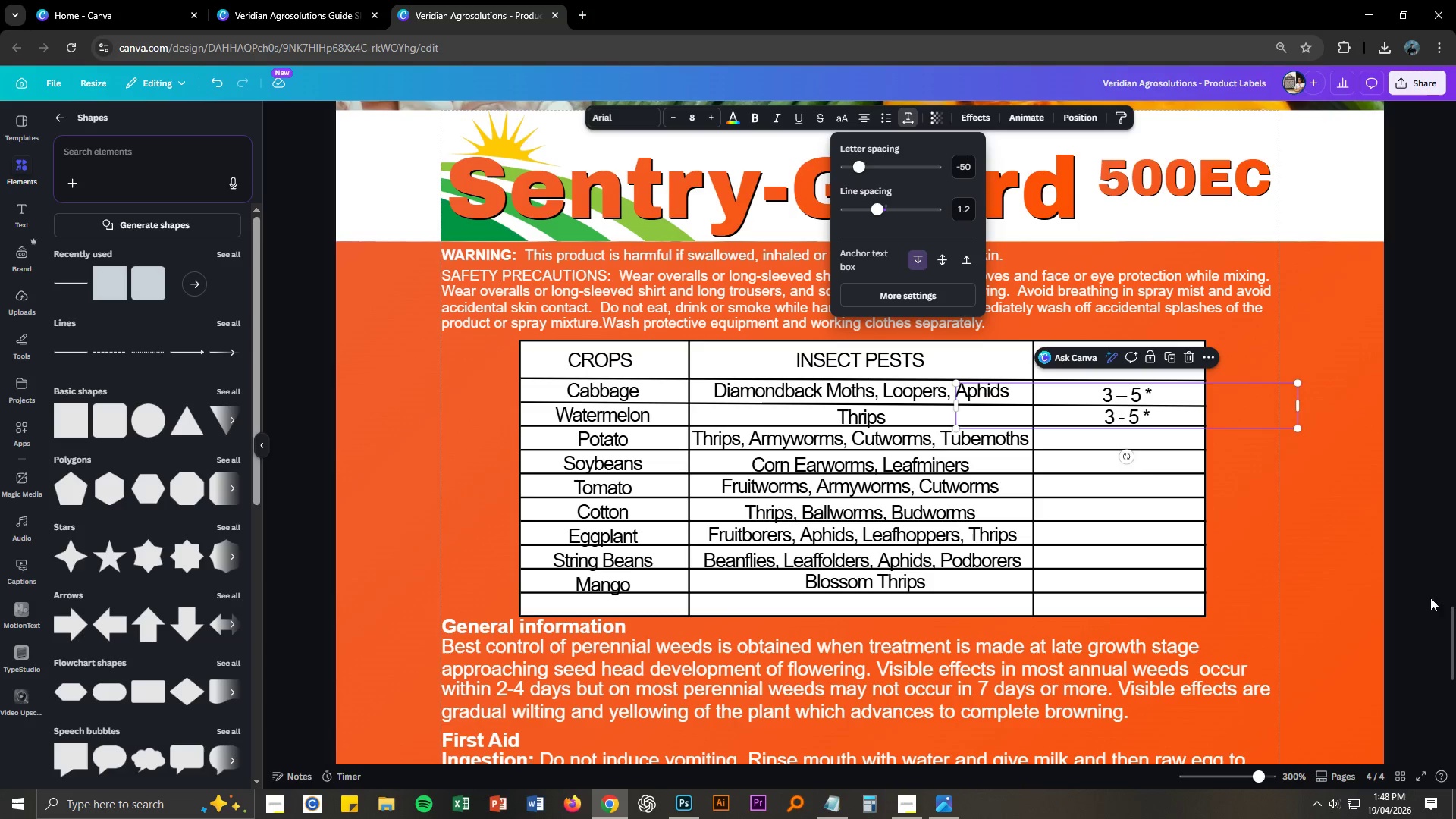 
left_click([1284, 549])
 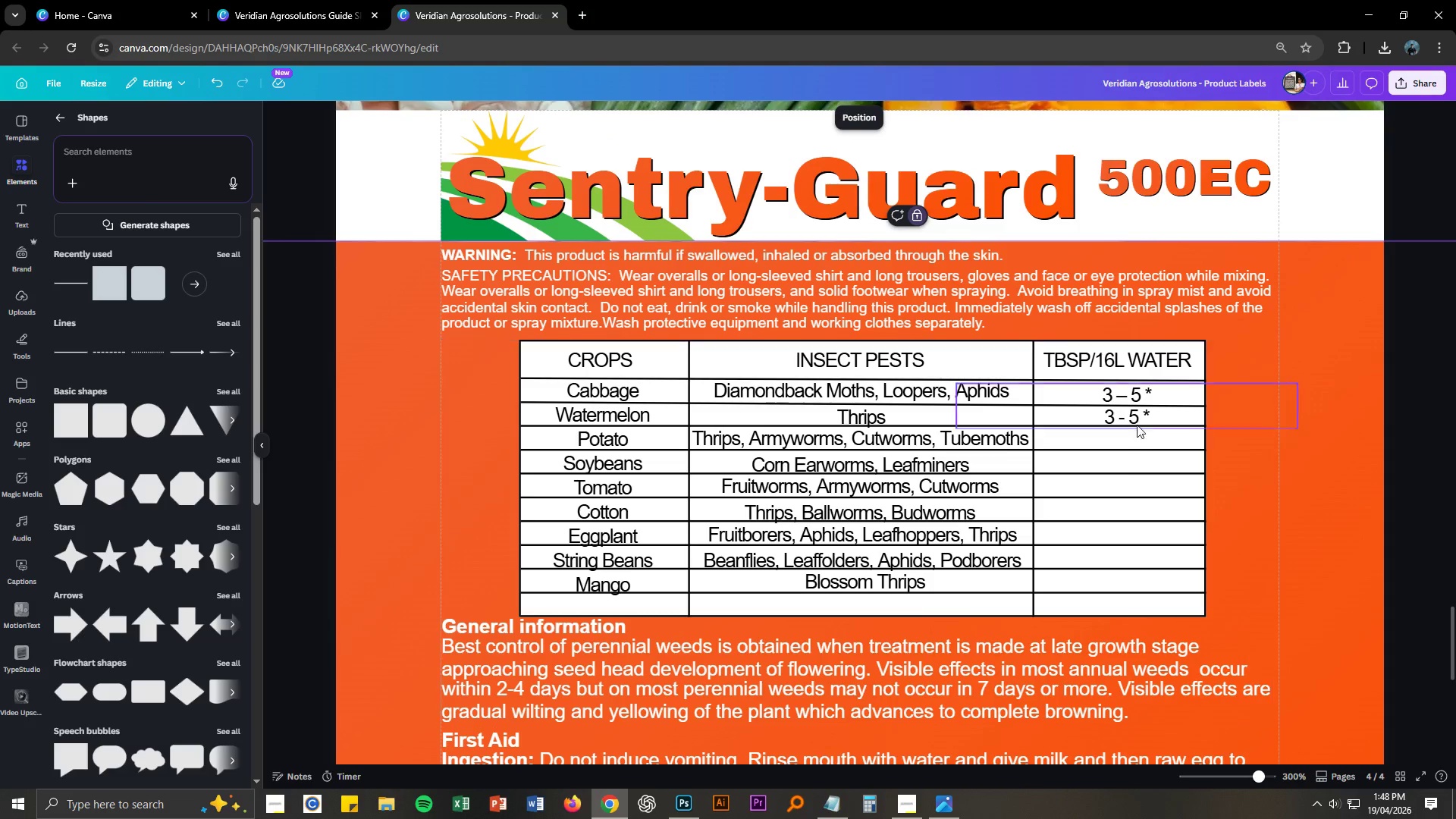 
double_click([1134, 420])
 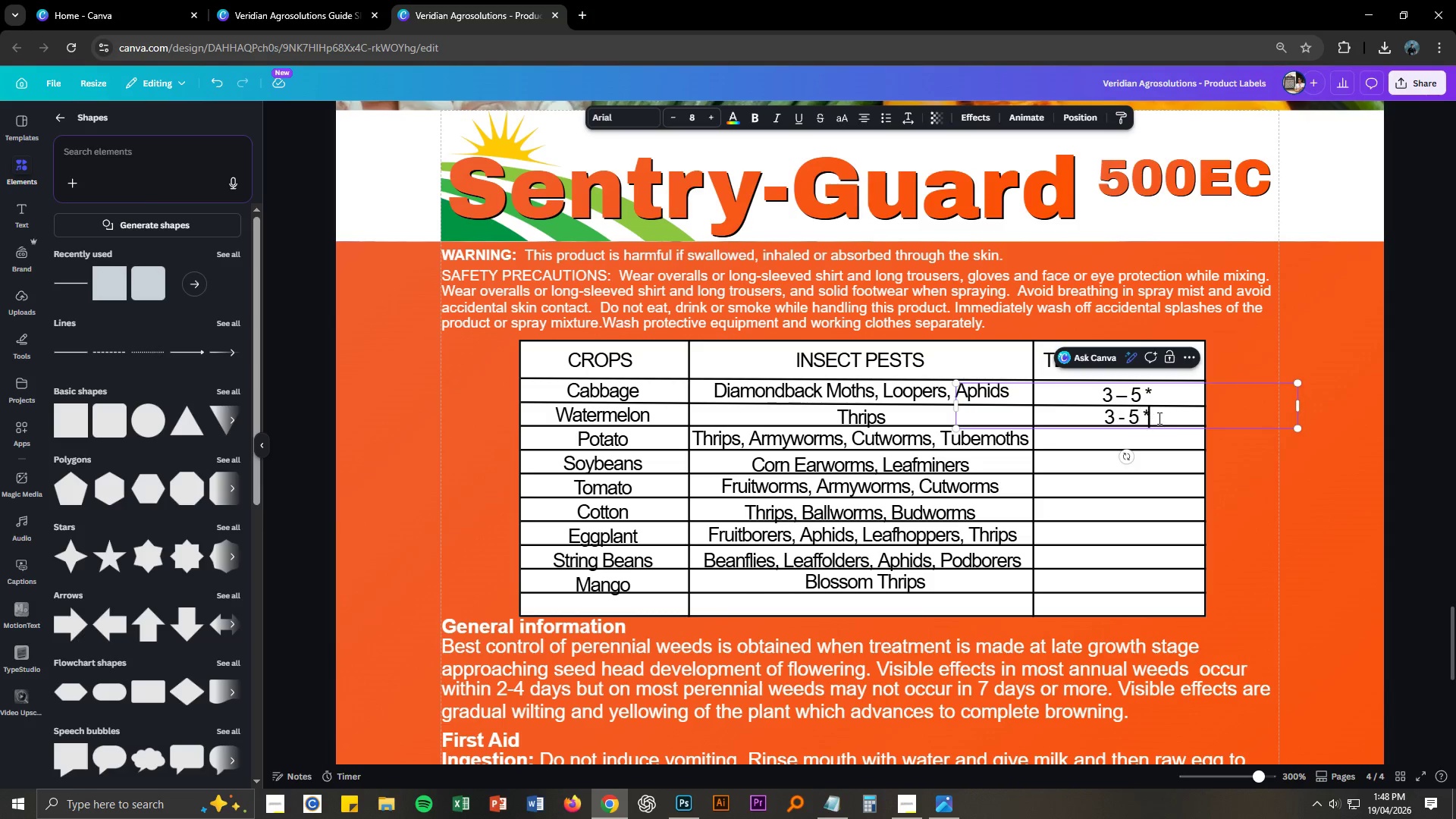 
triple_click([1158, 418])
 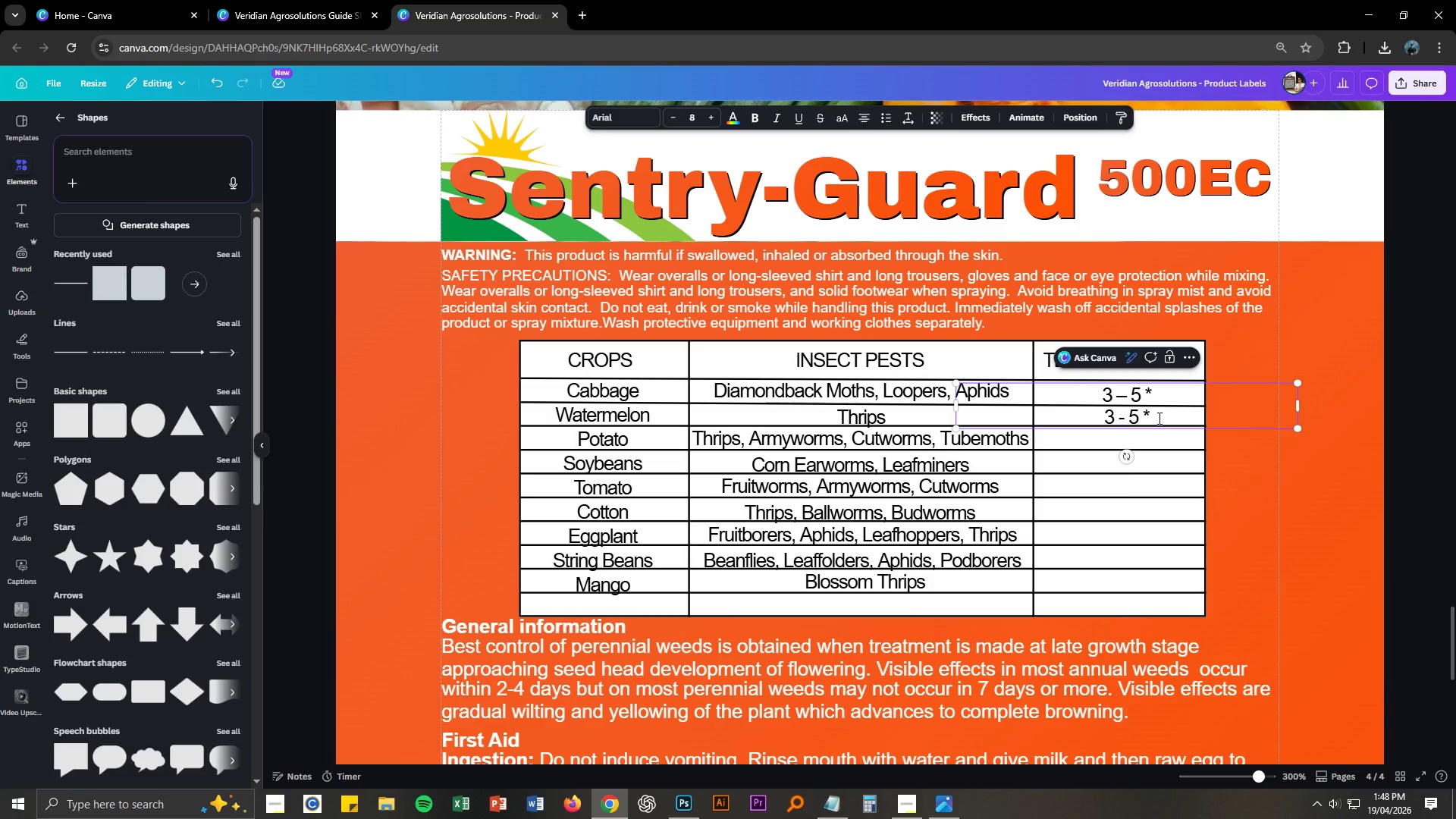 
key(Enter)
 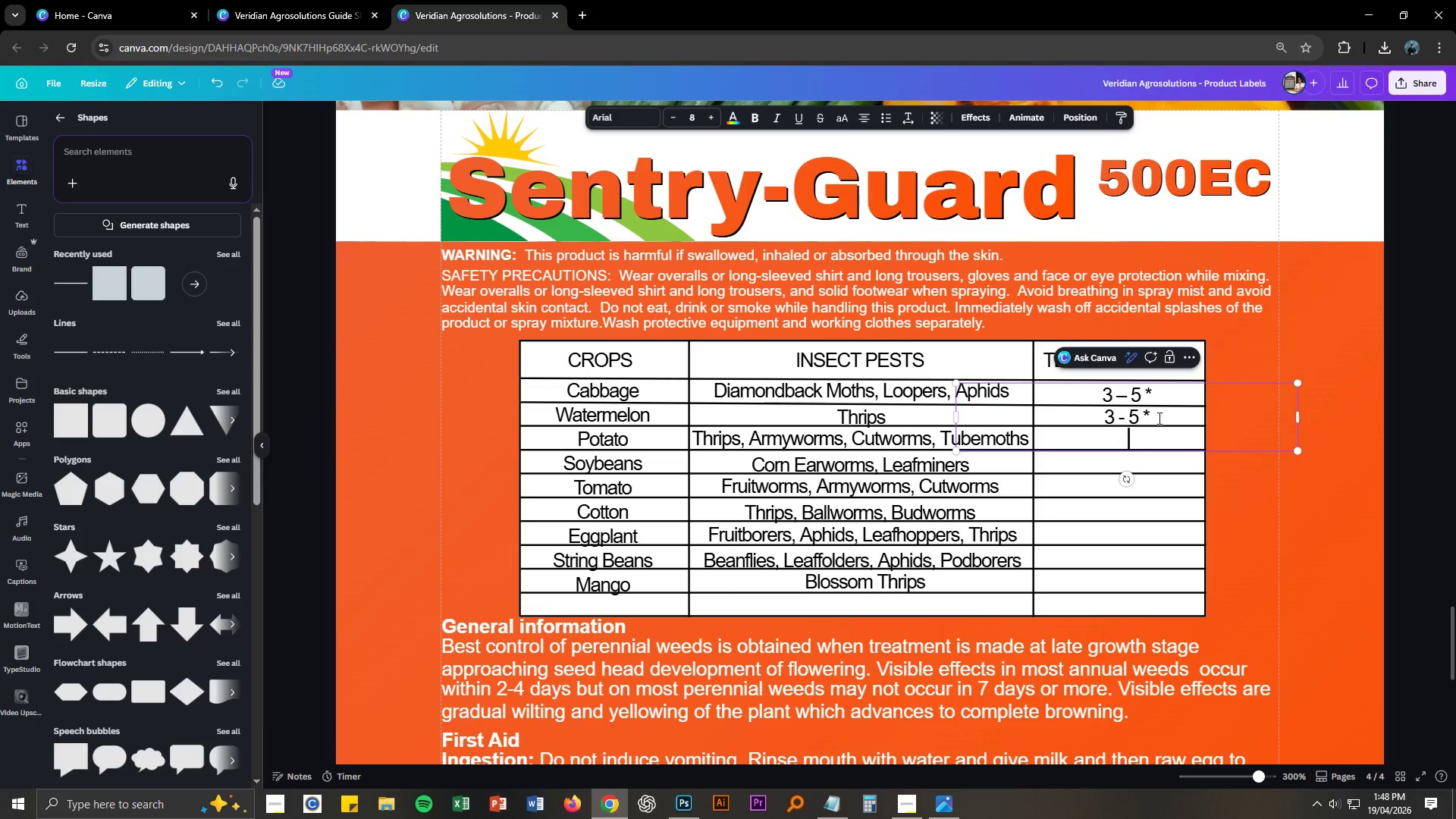 
key(Numpad3)
 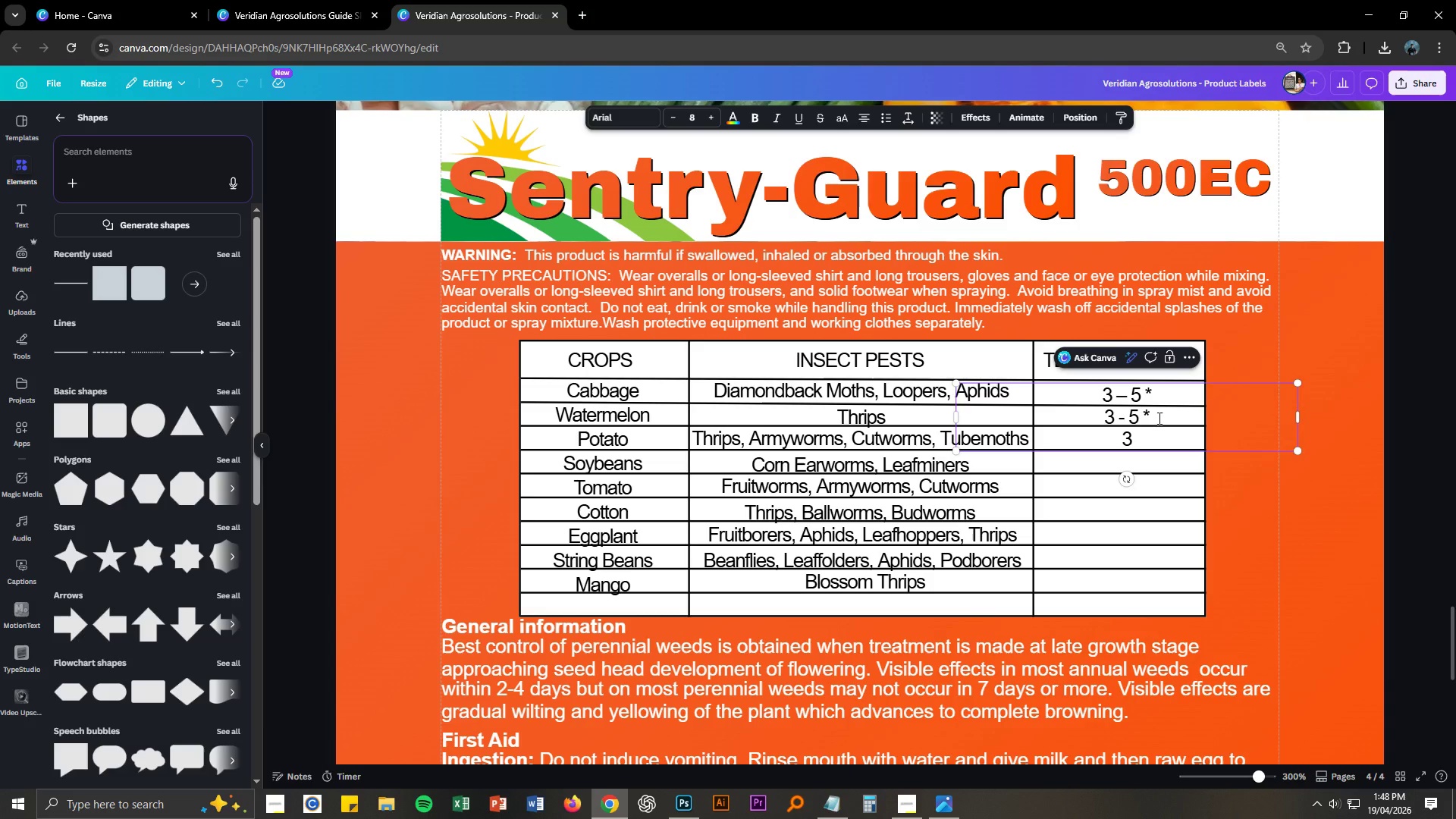 
key(Backspace)
 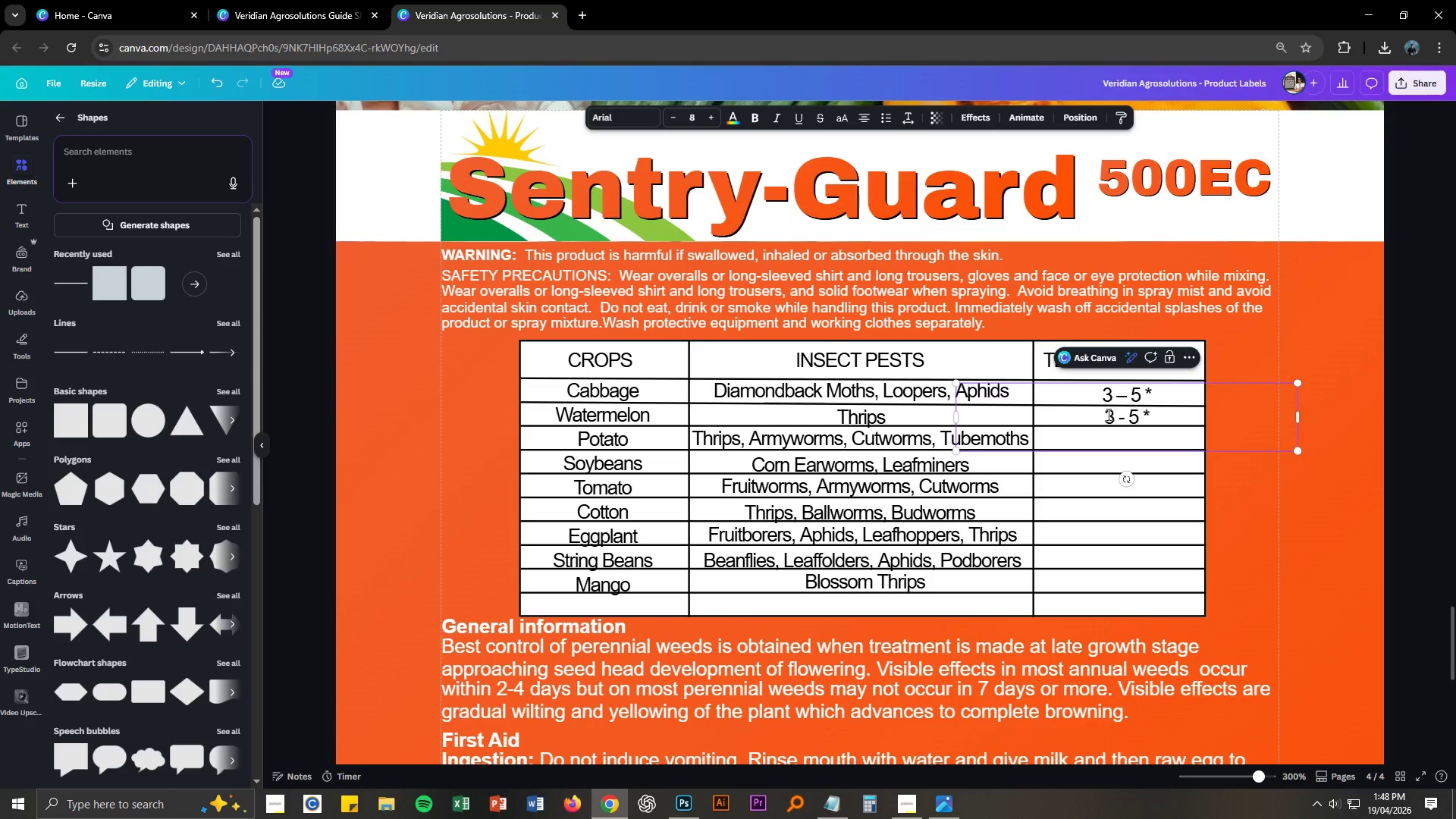 
left_click_drag(start_coordinate=[1106, 414], to_coordinate=[1153, 415])
 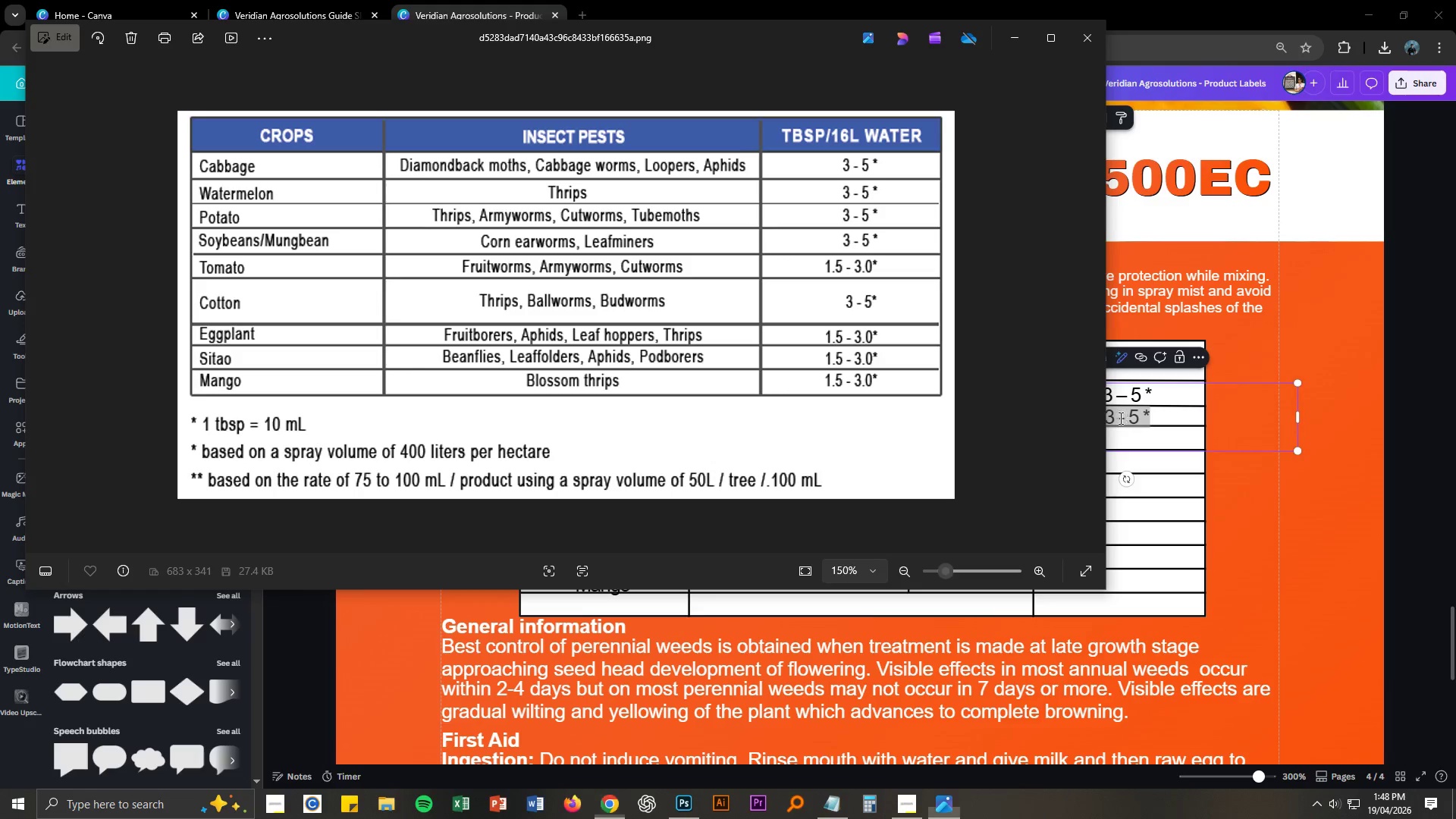 
key(Control+ControlLeft)
 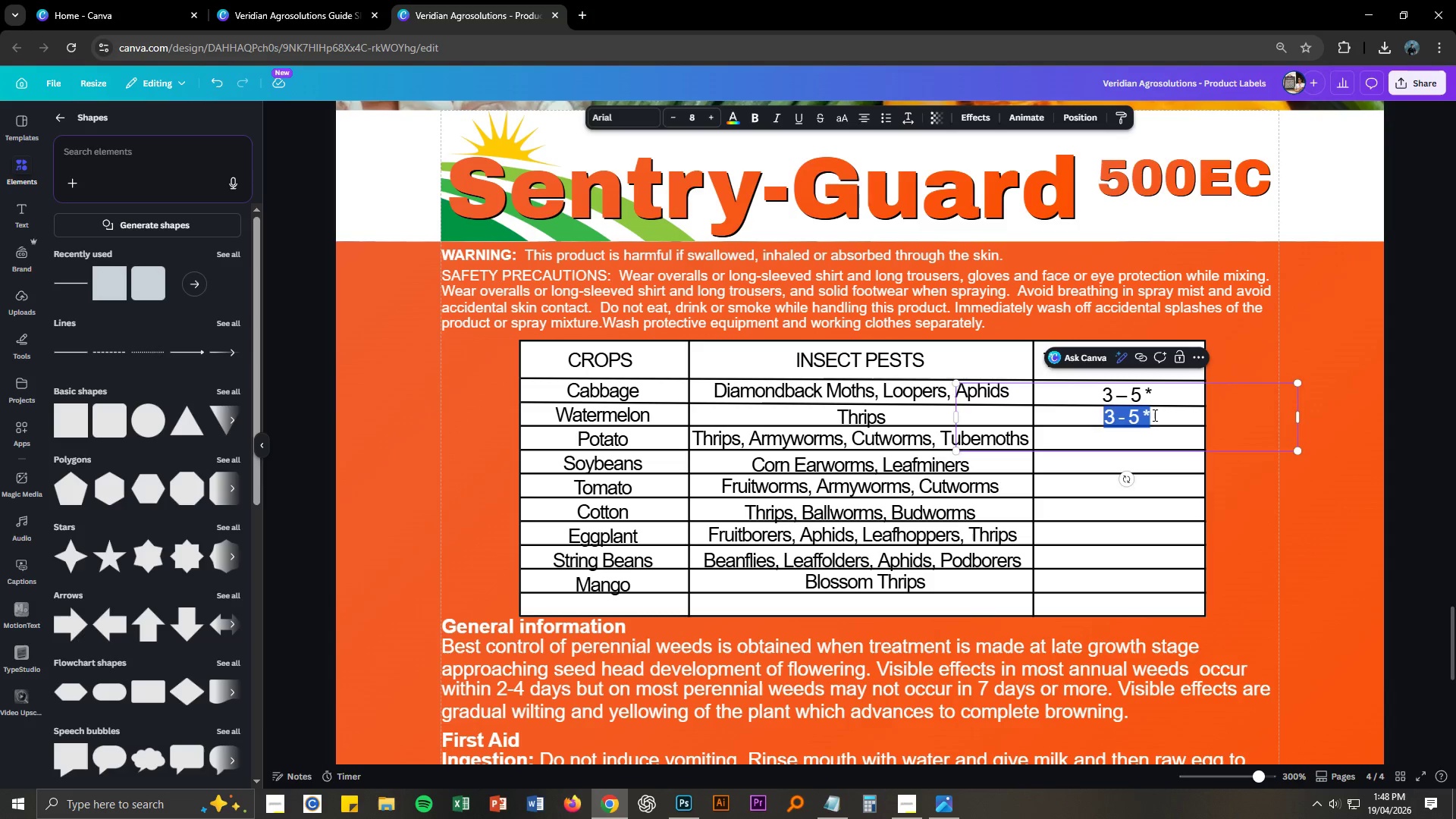 
key(Control+C)
 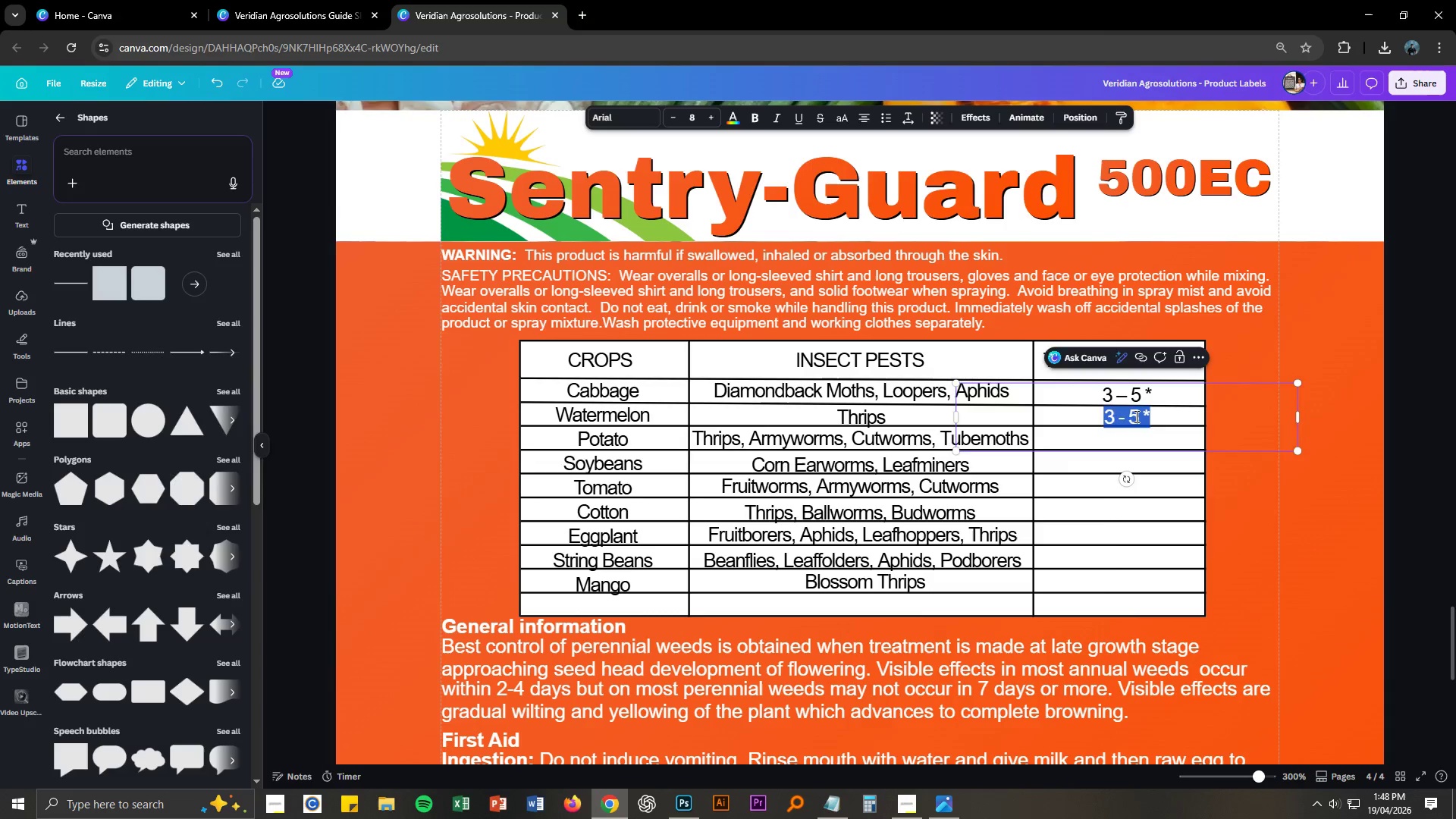 
key(Alt+AltLeft)
 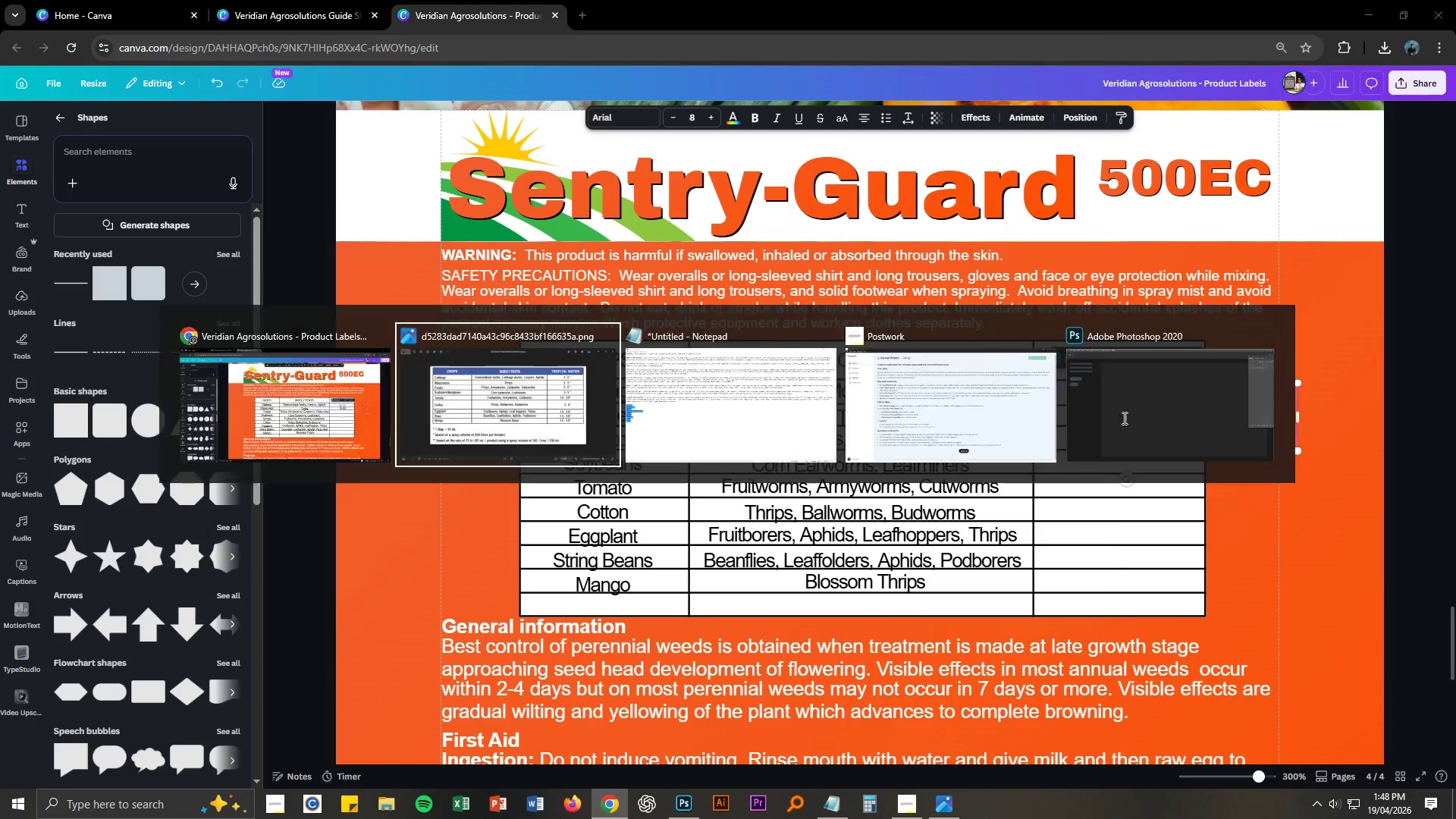 
key(Alt+Tab)
 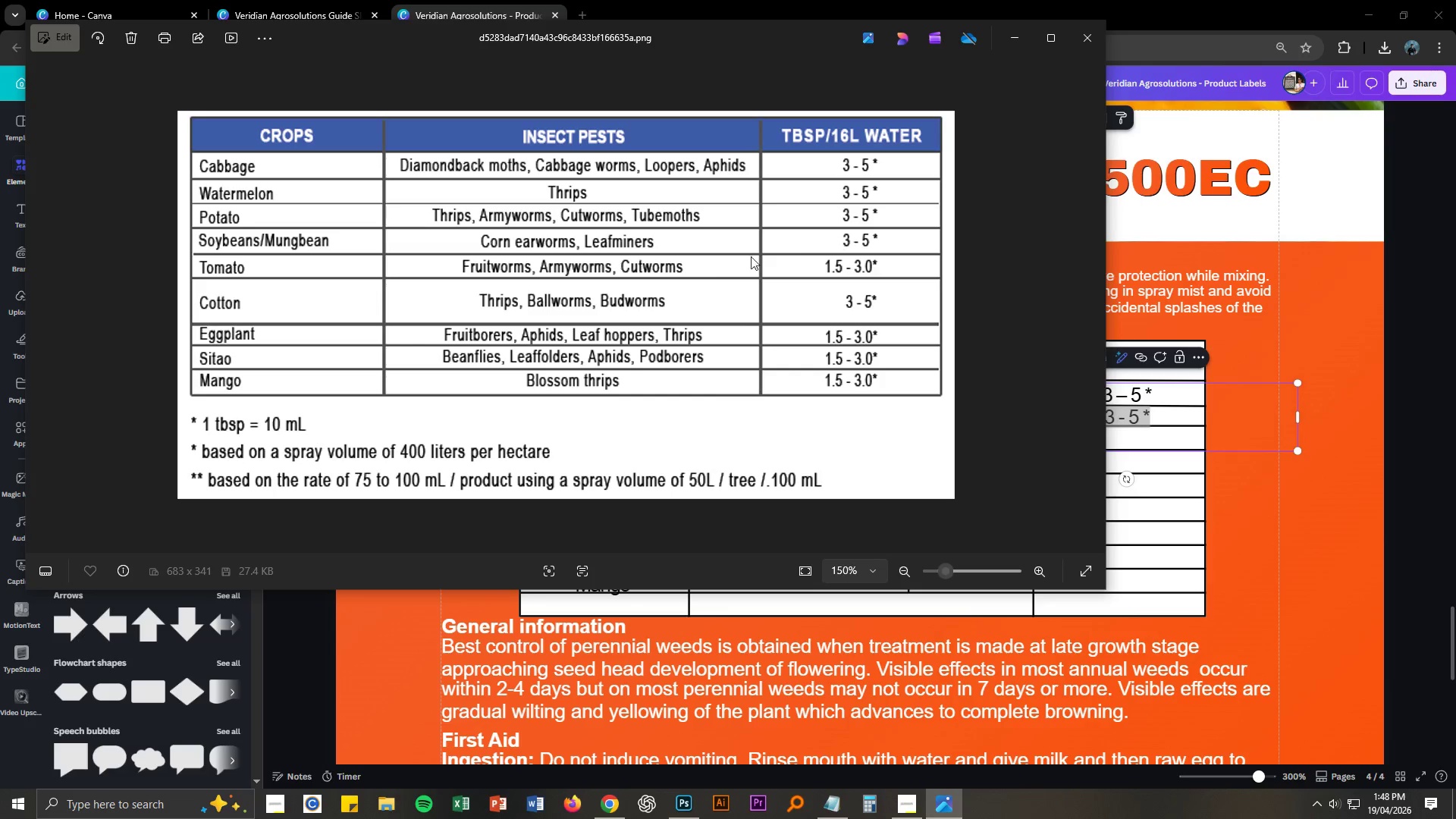 
key(Alt+AltLeft)
 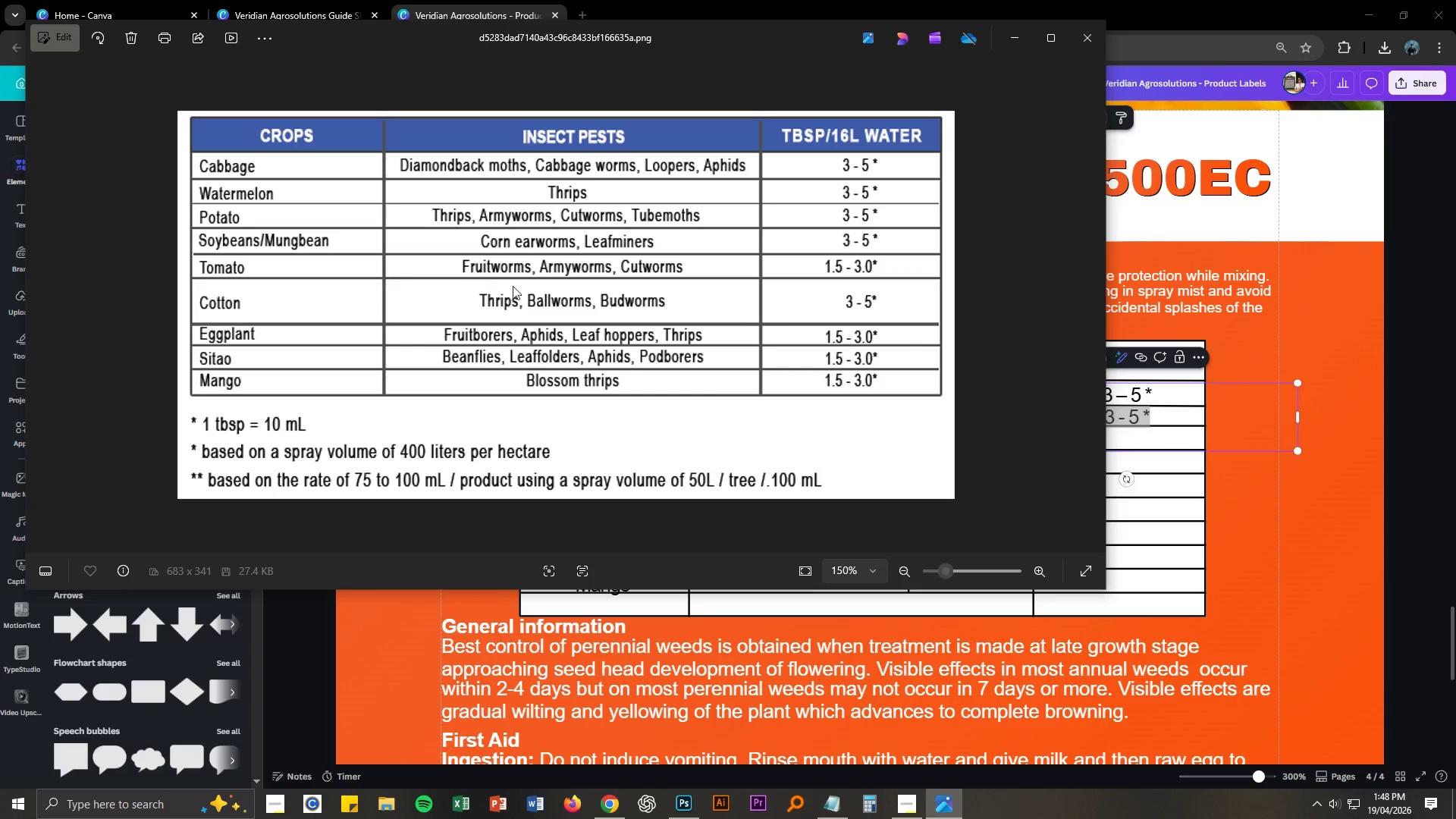 
key(Alt+Tab)
 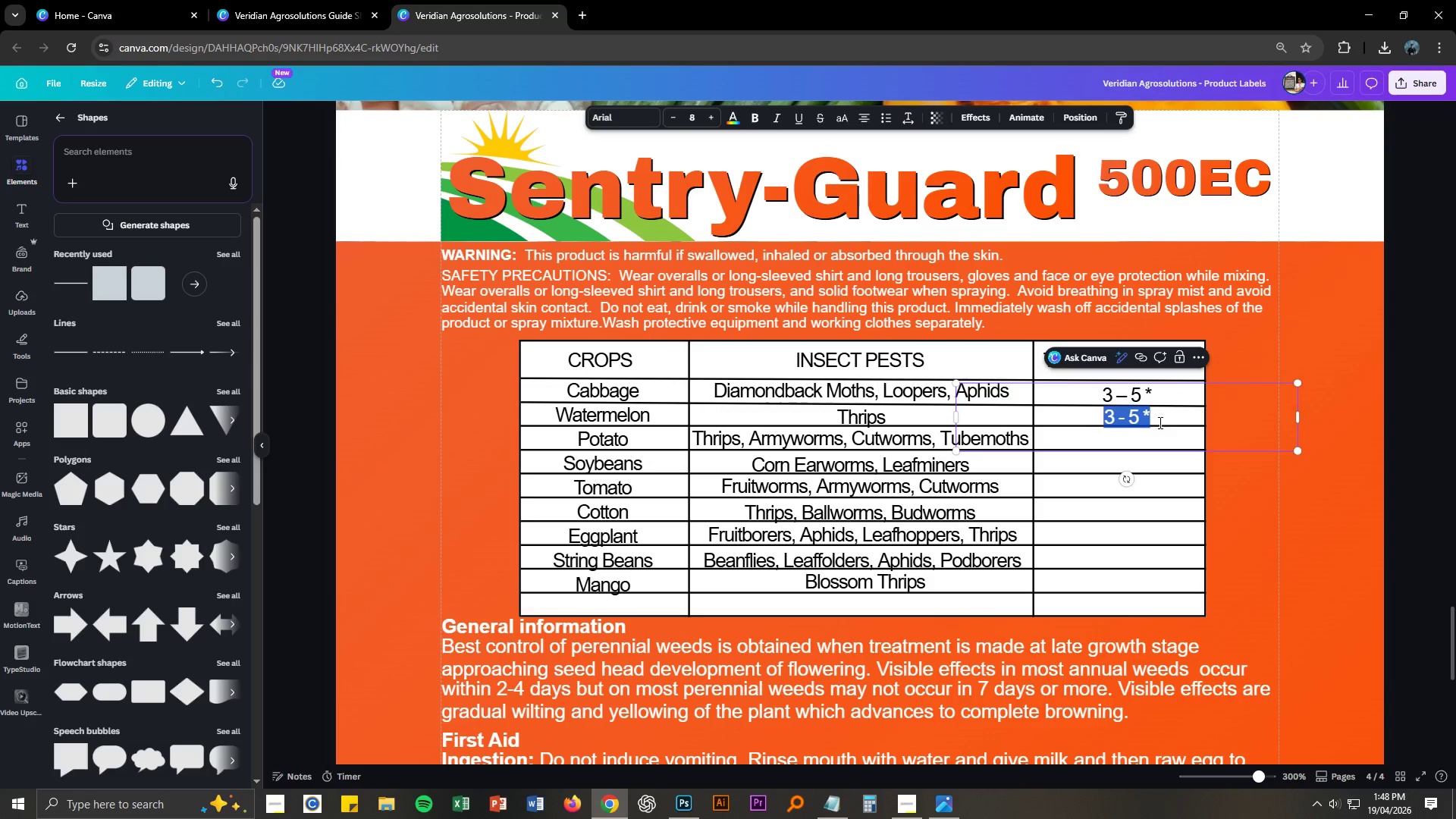 
left_click([1144, 438])
 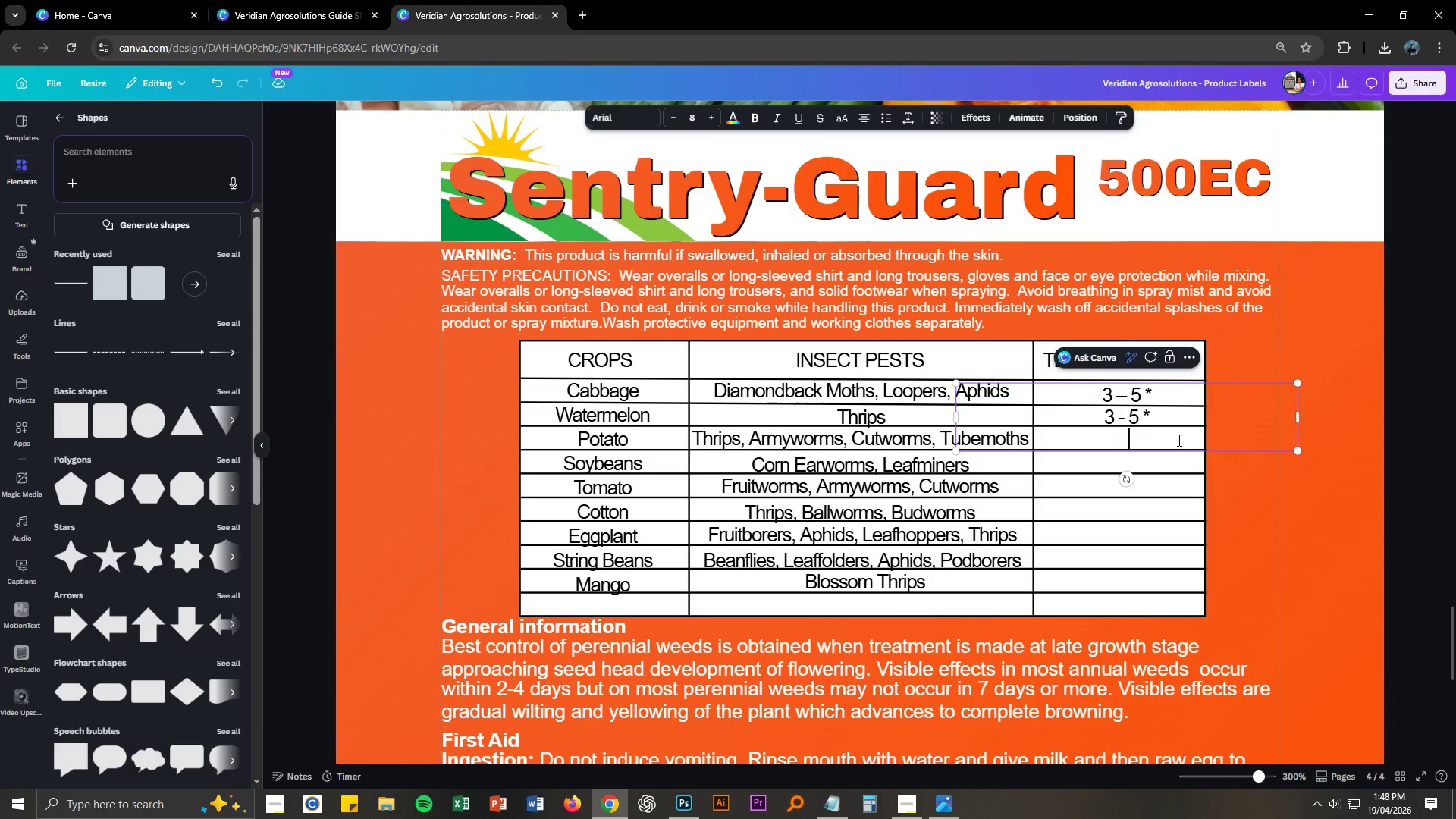 
key(Control+ControlLeft)
 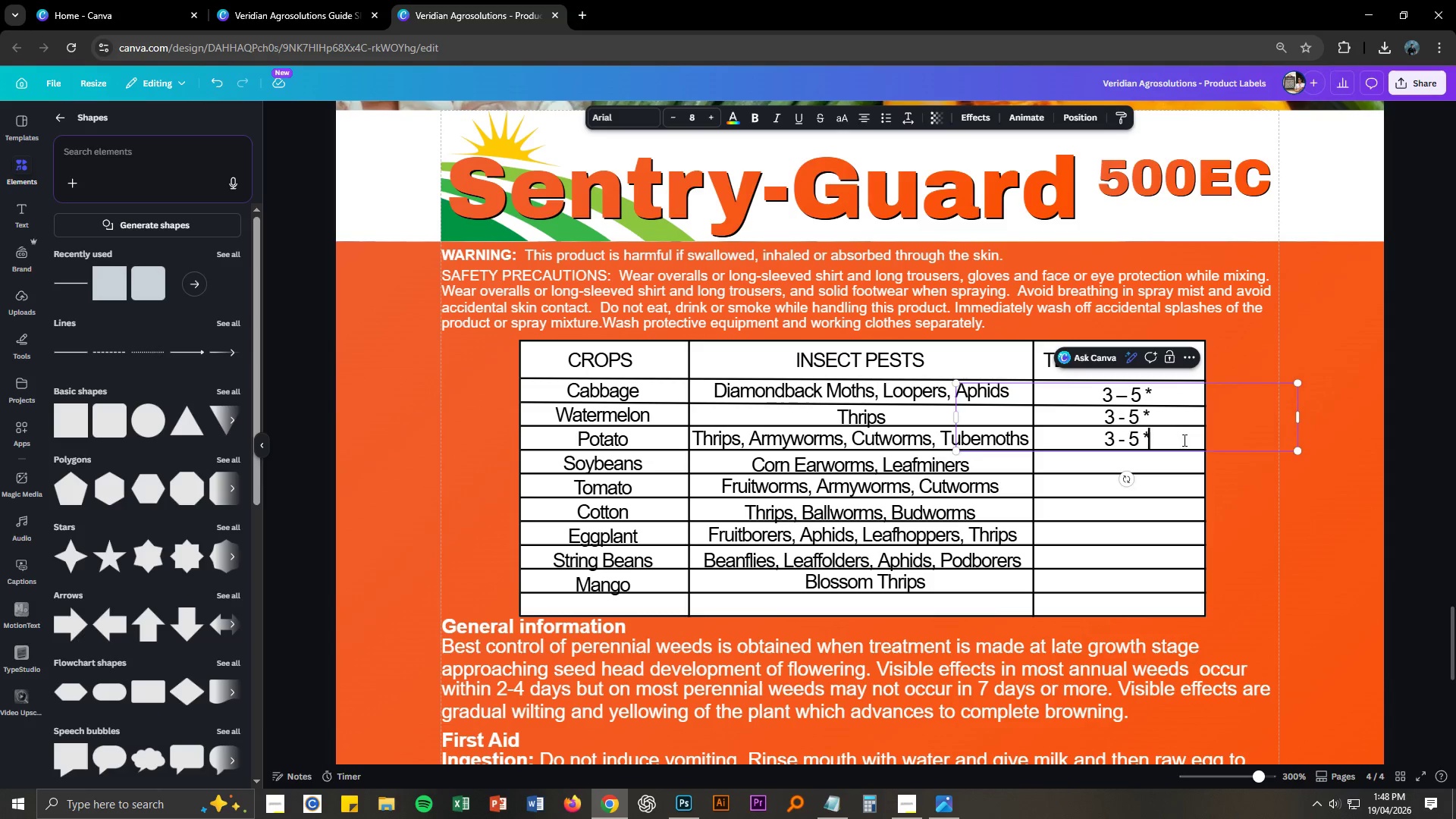 
key(Control+V)
 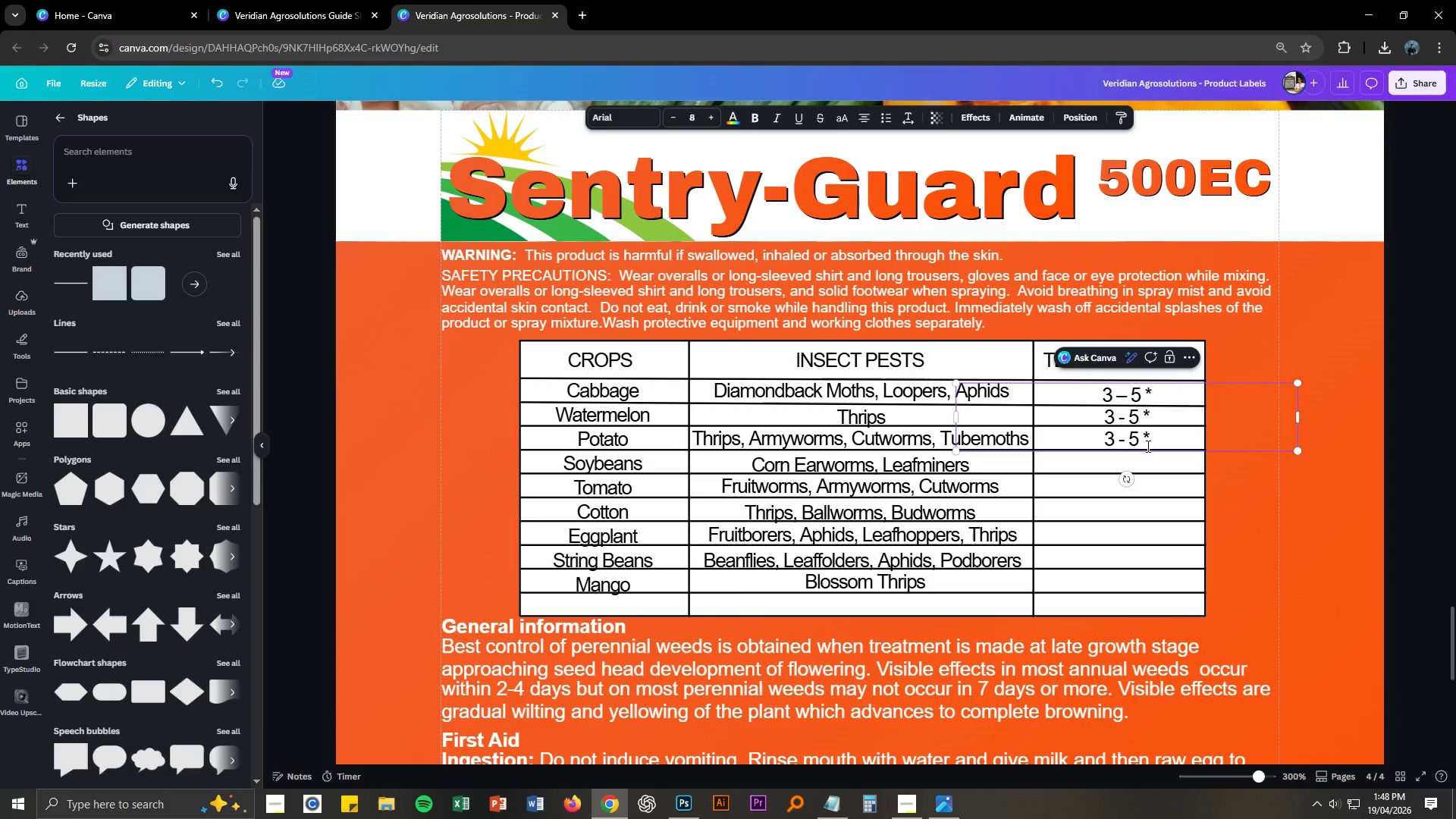 
left_click([1152, 442])
 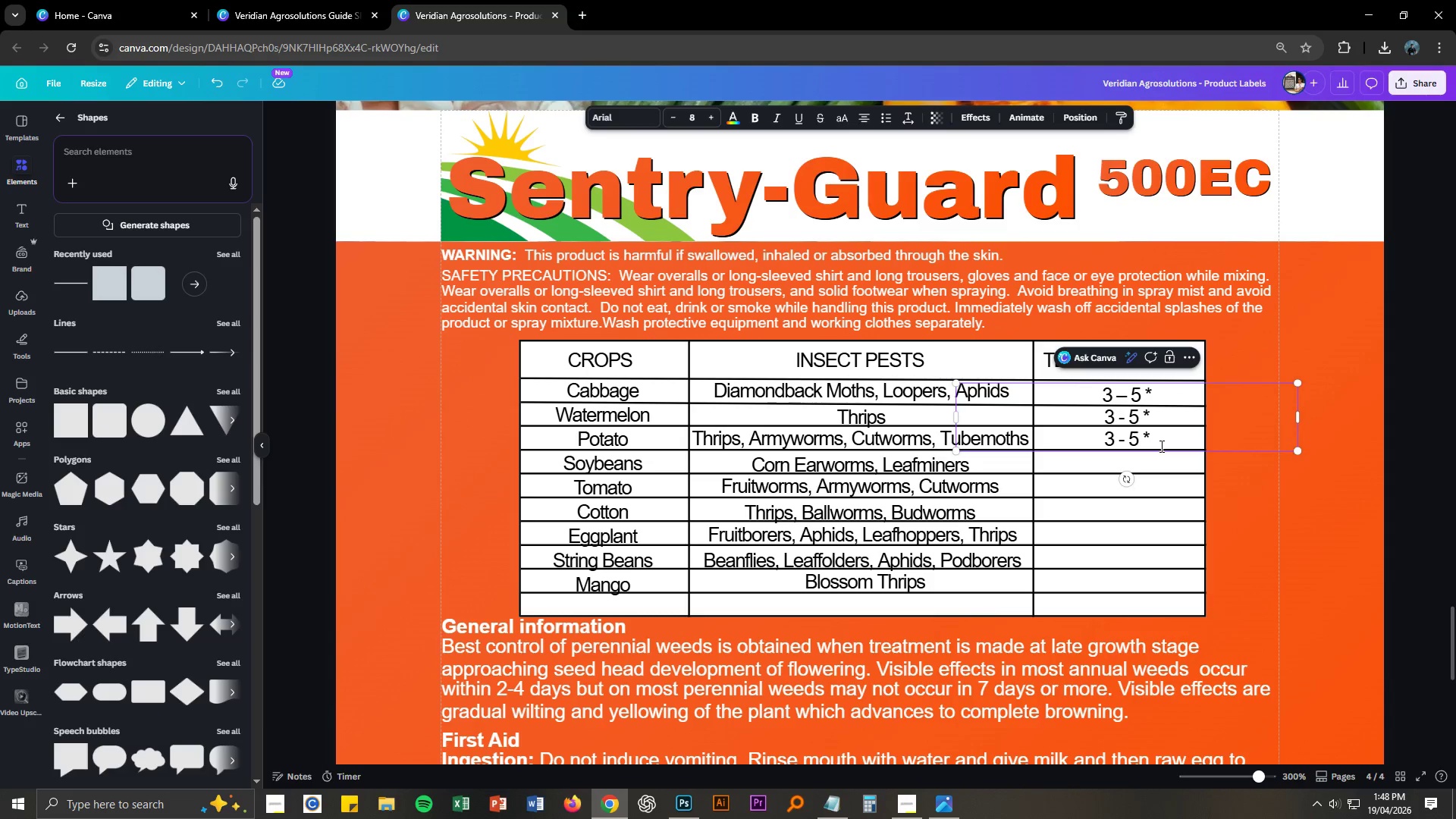 
key(Enter)
 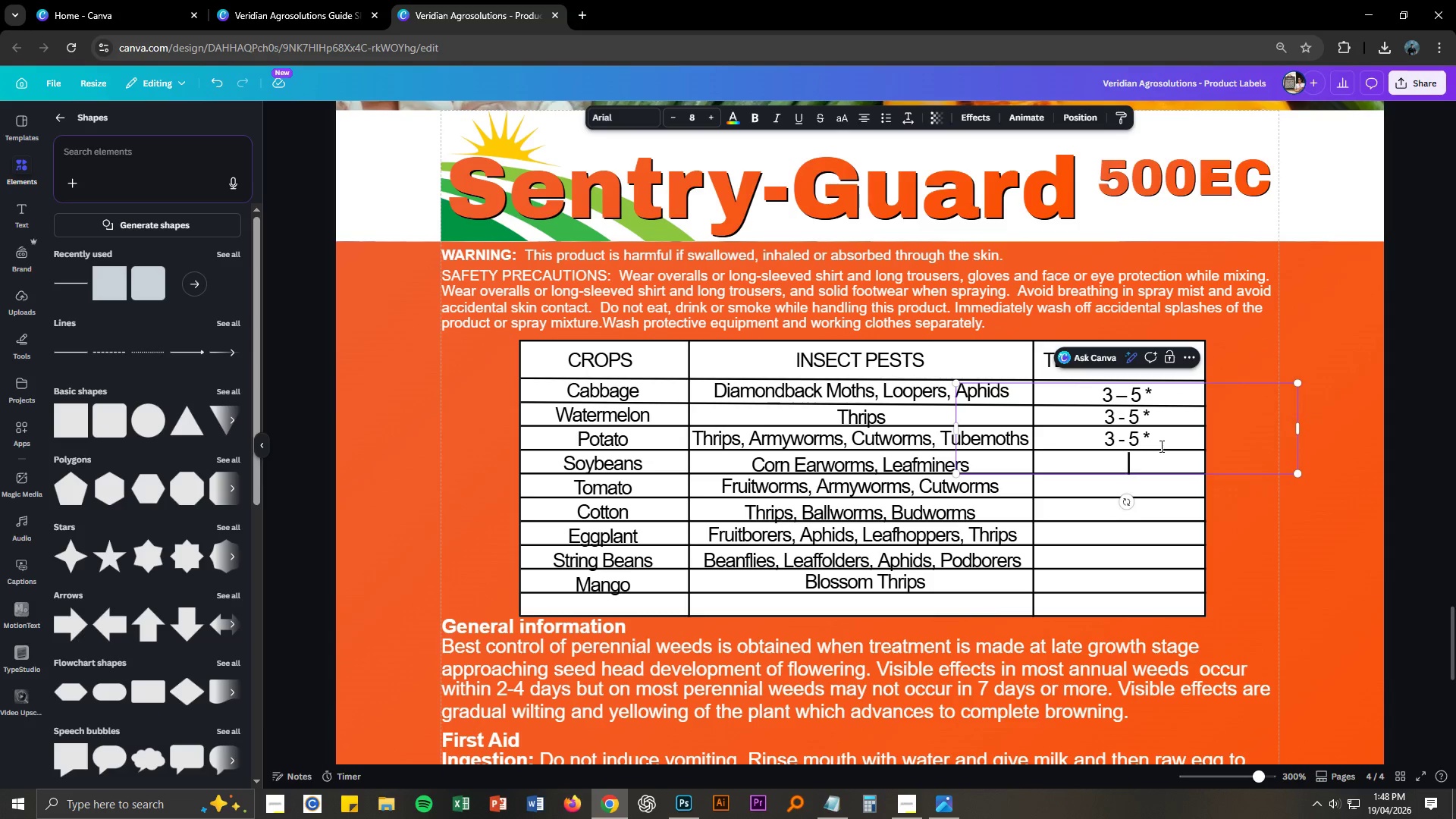 
key(Control+ControlLeft)
 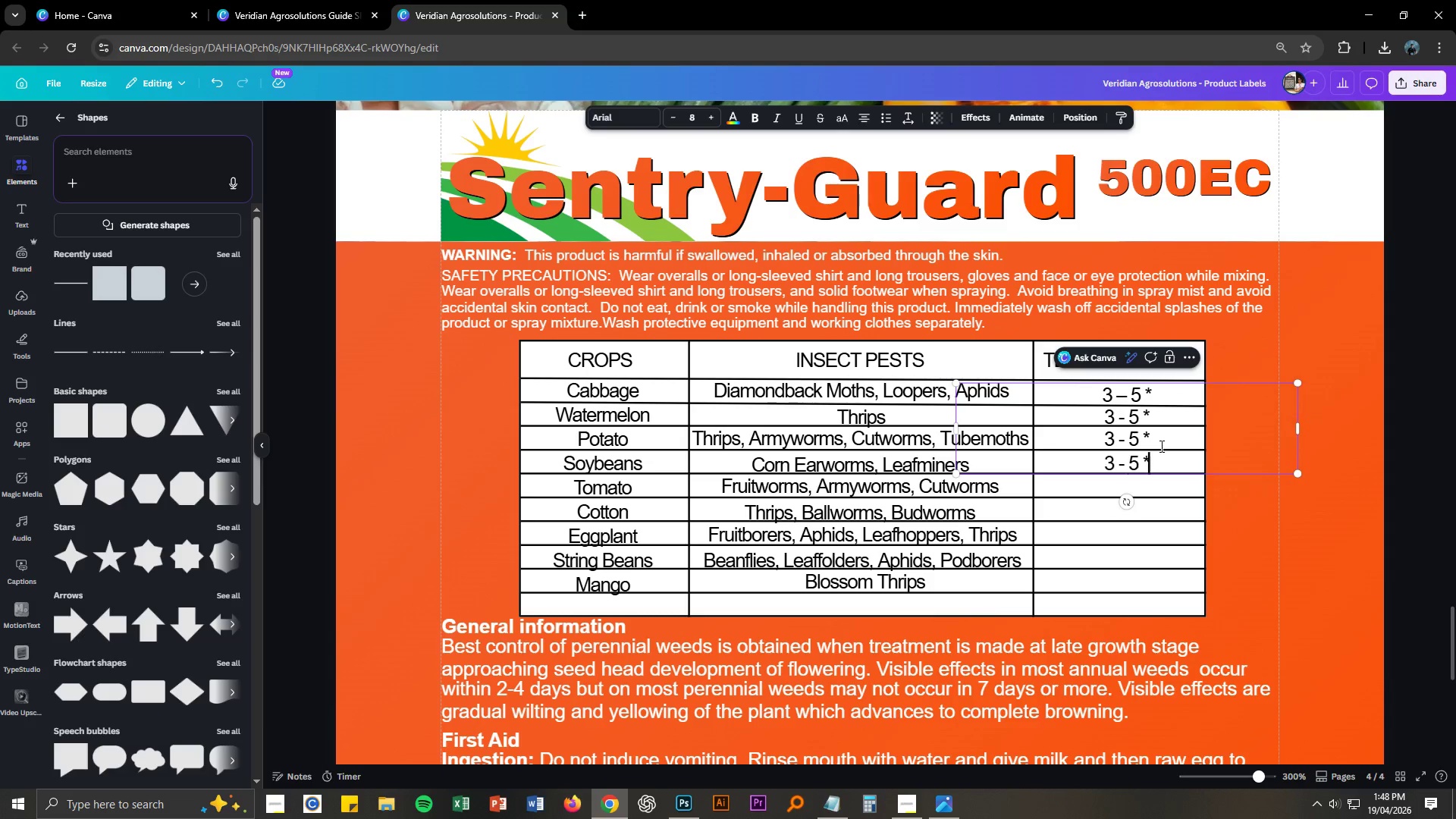 
key(Control+V)
 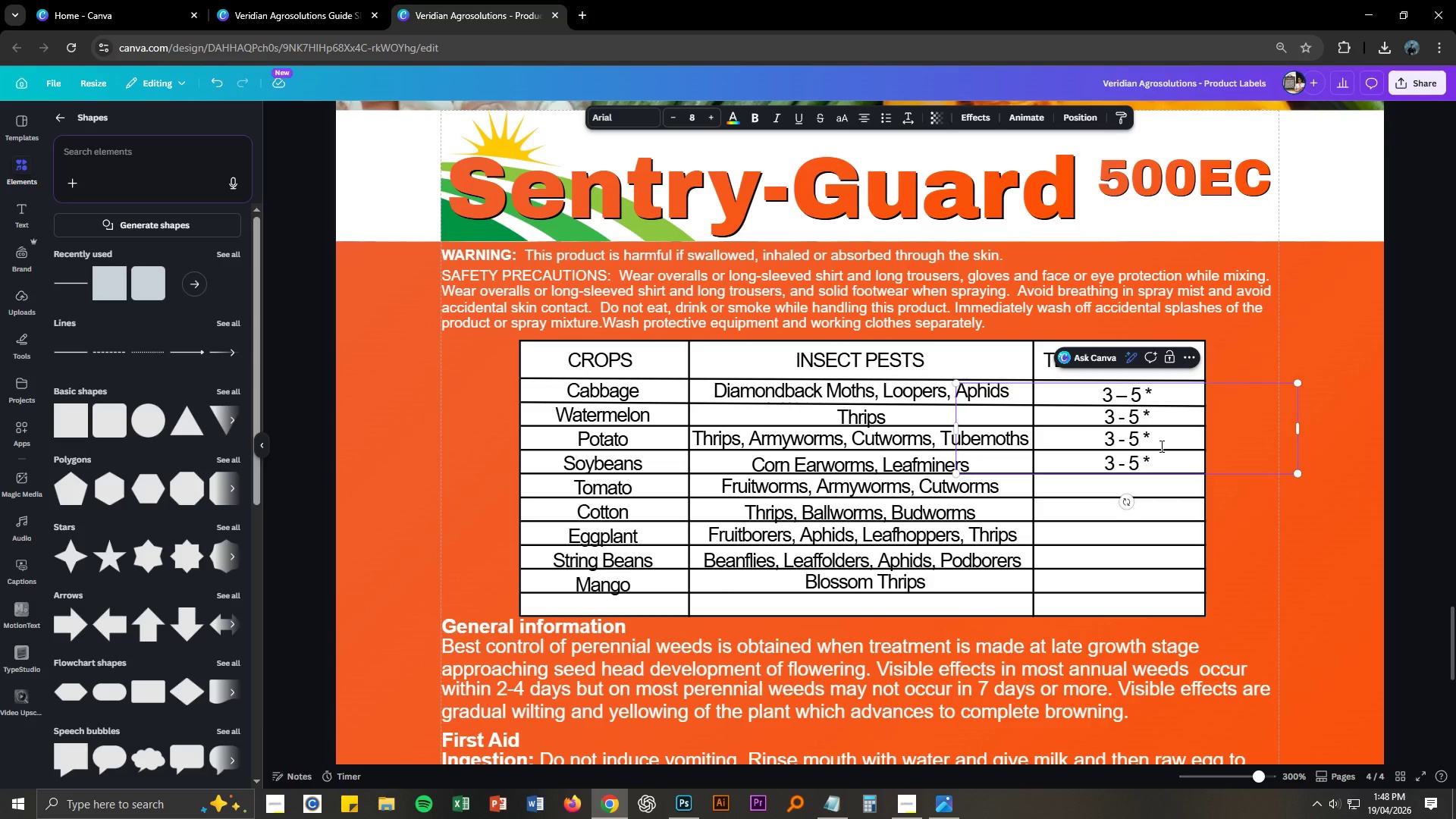 
key(Enter)
 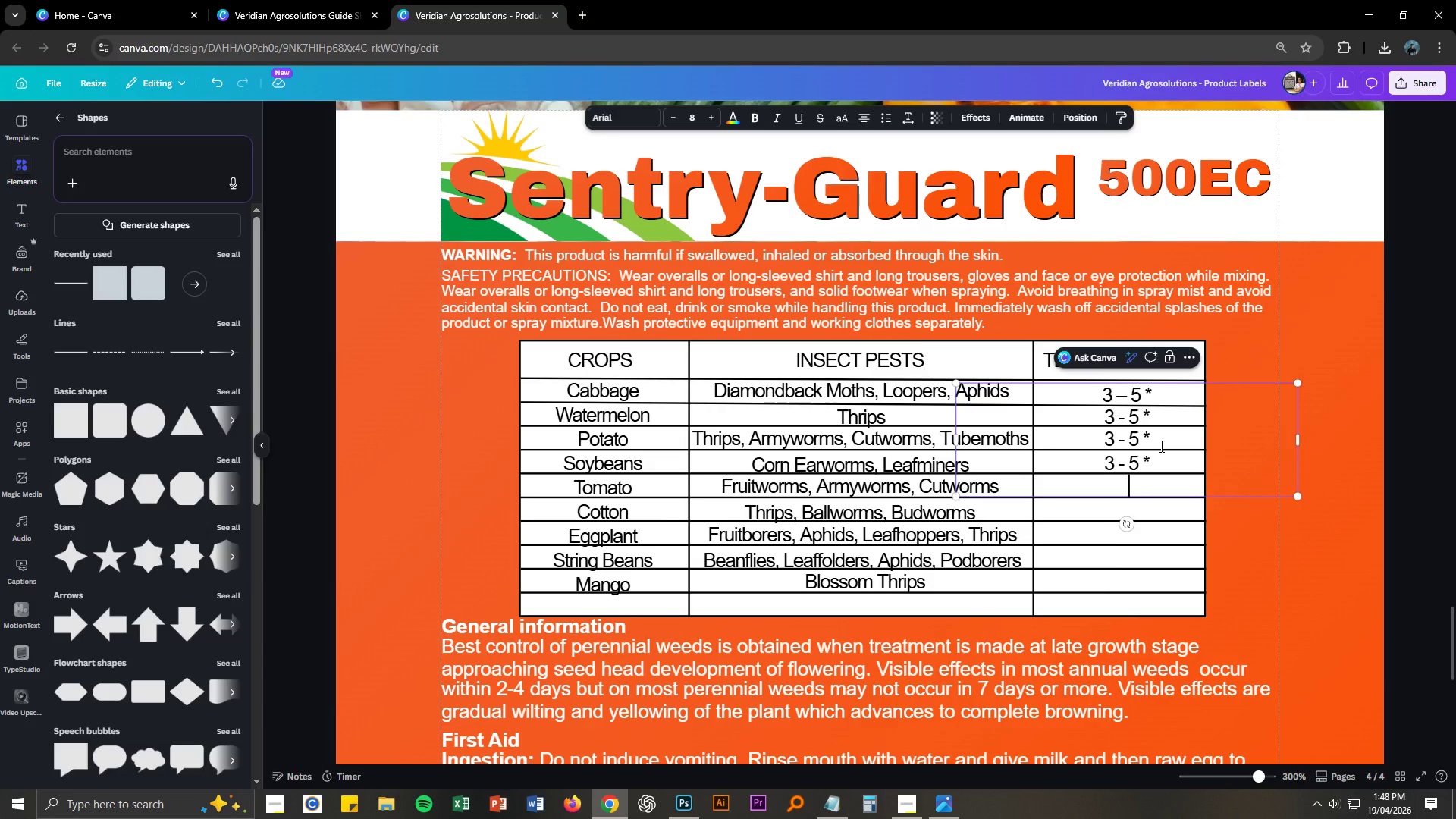 
key(Alt+AltLeft)
 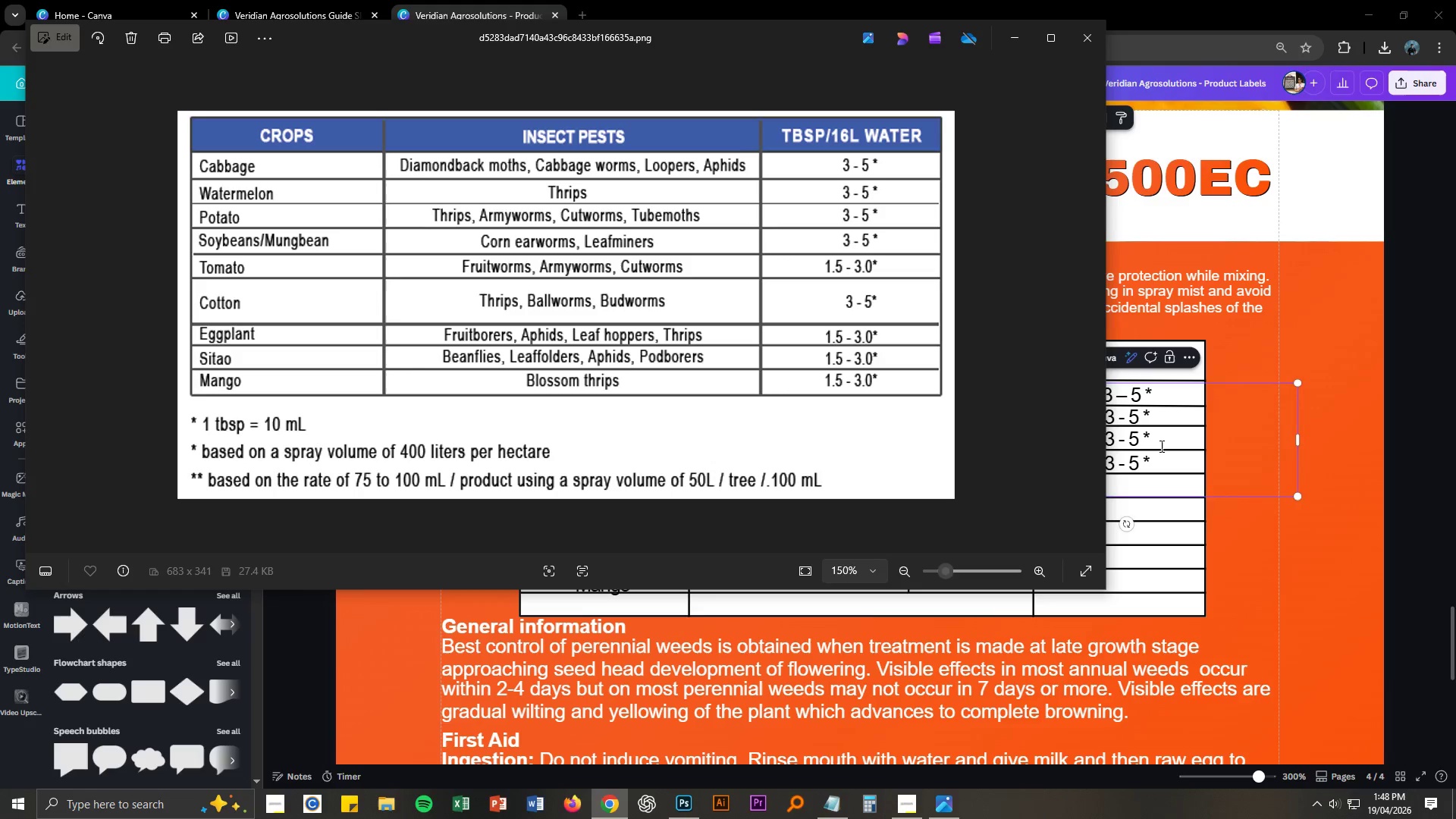 
key(Alt+Tab)
 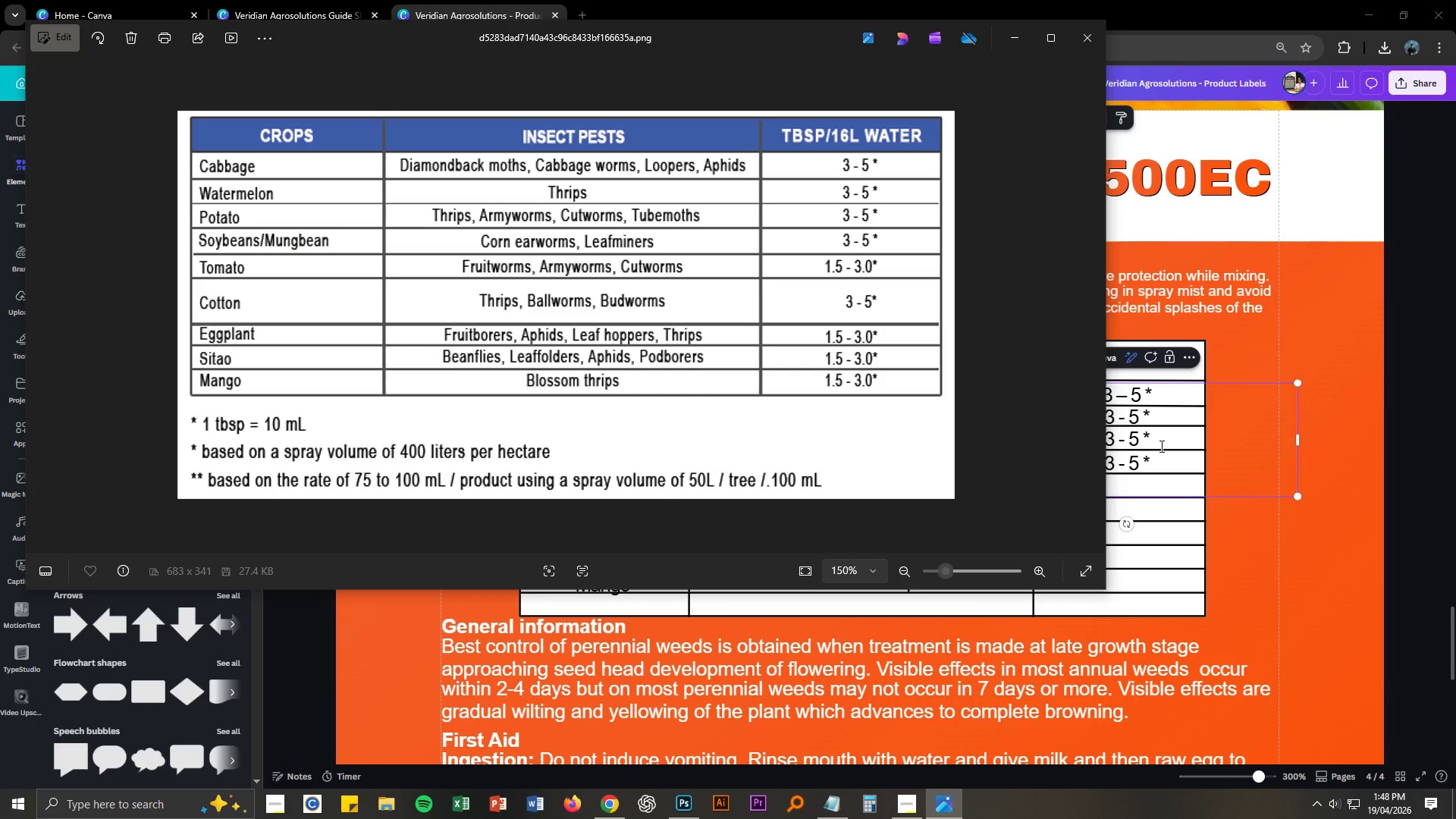 
wait(5.45)
 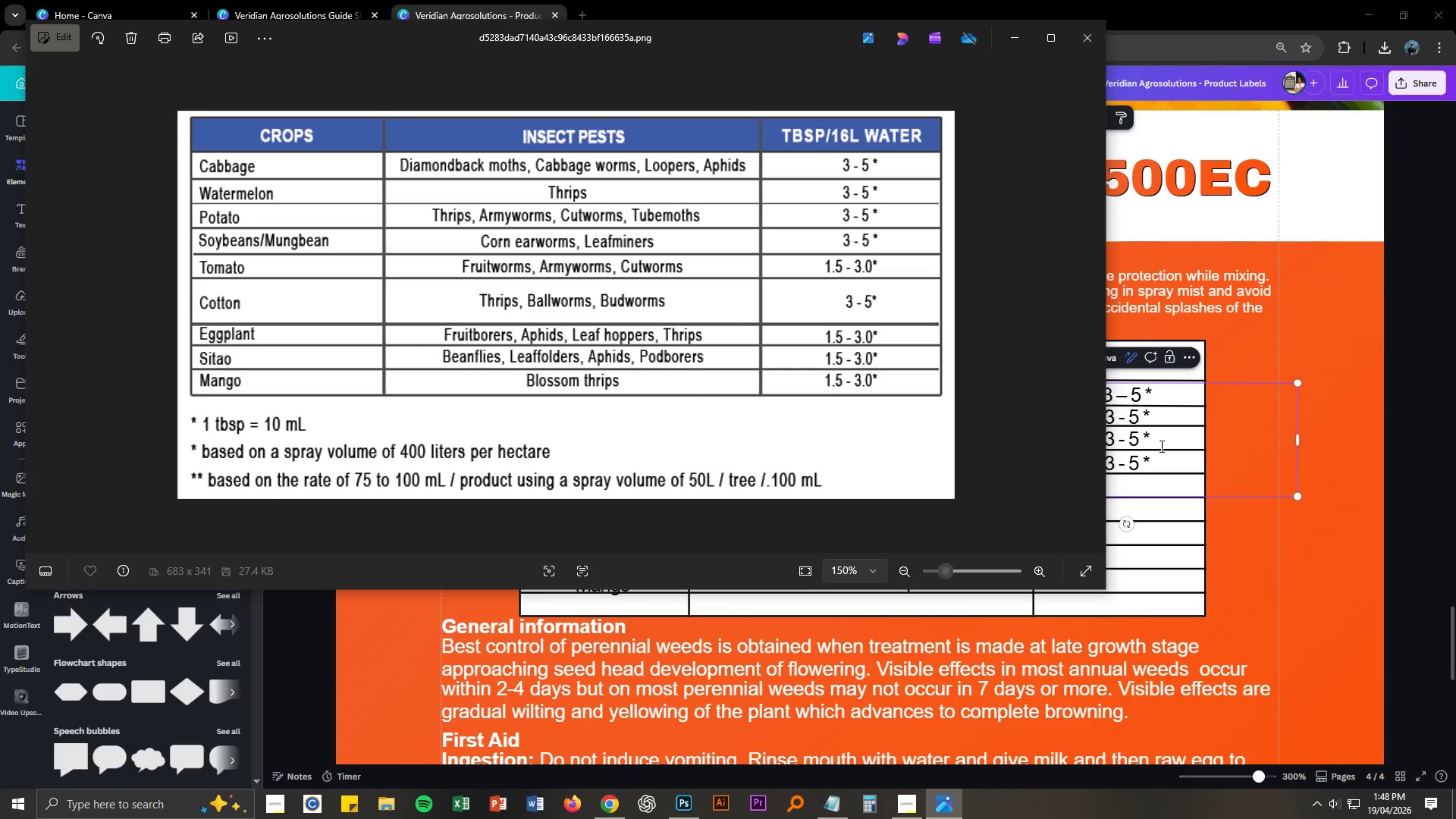 
key(Alt+AltLeft)
 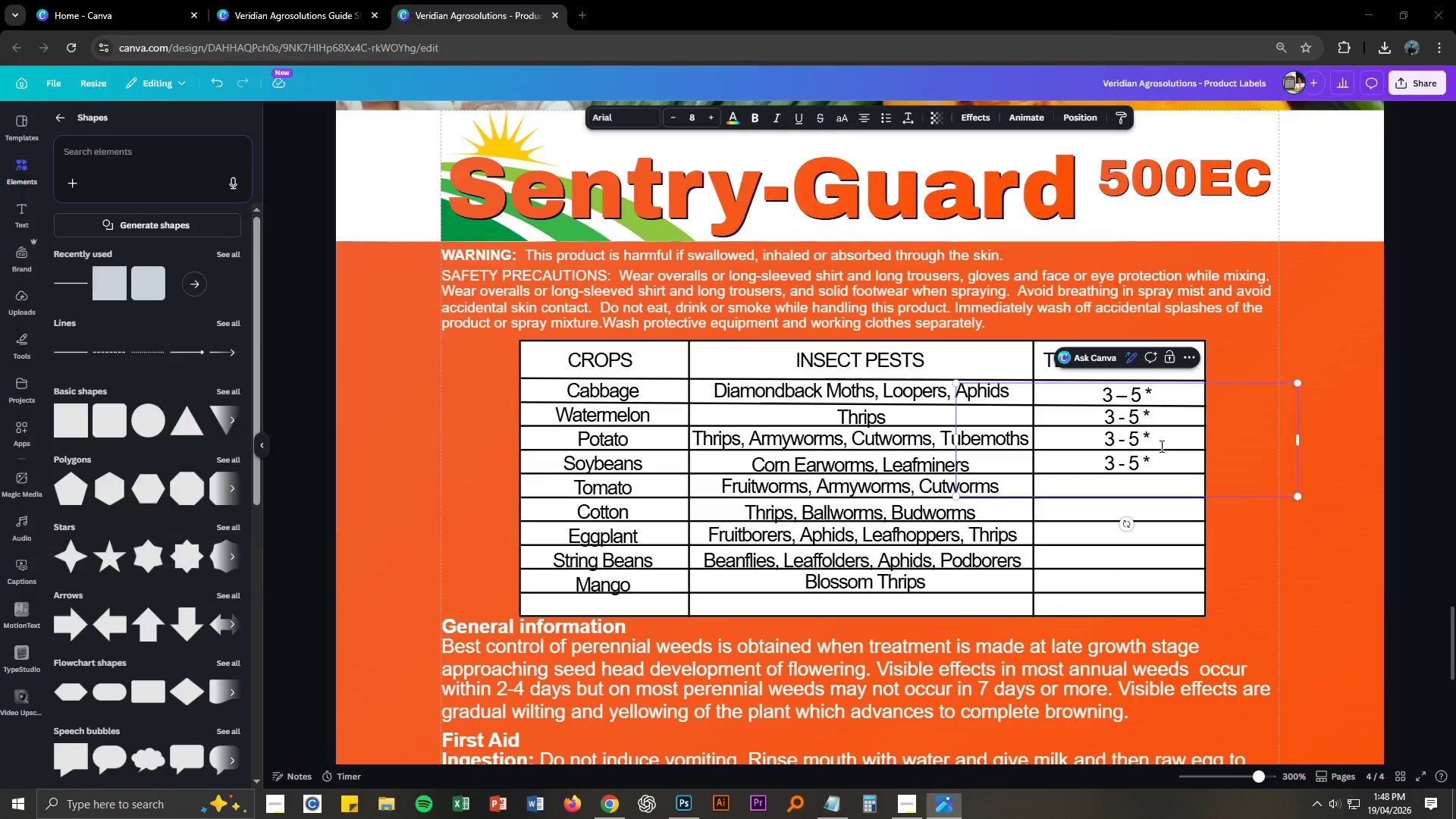 
key(Alt+Tab)
 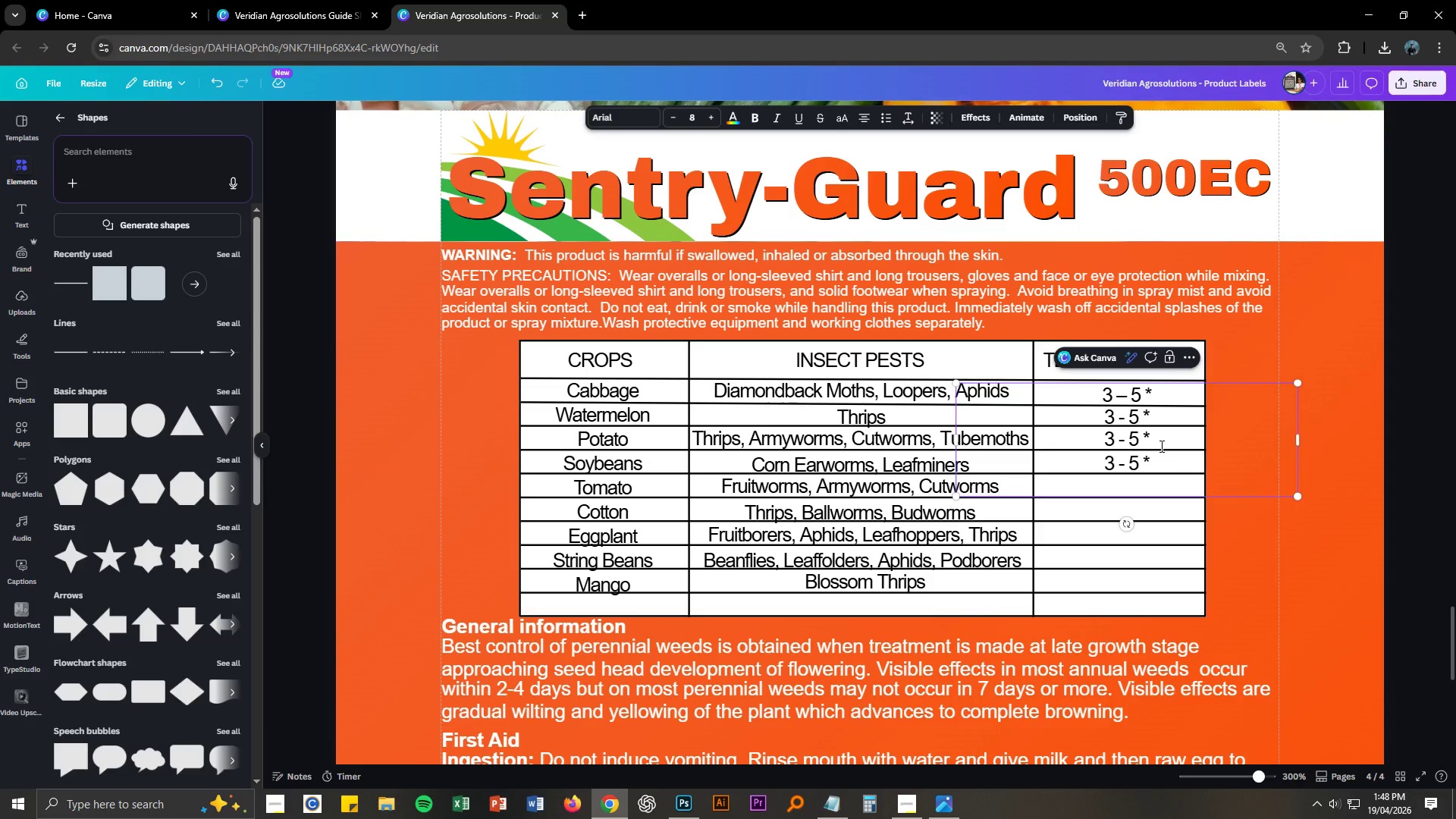 
key(Numpad1)
 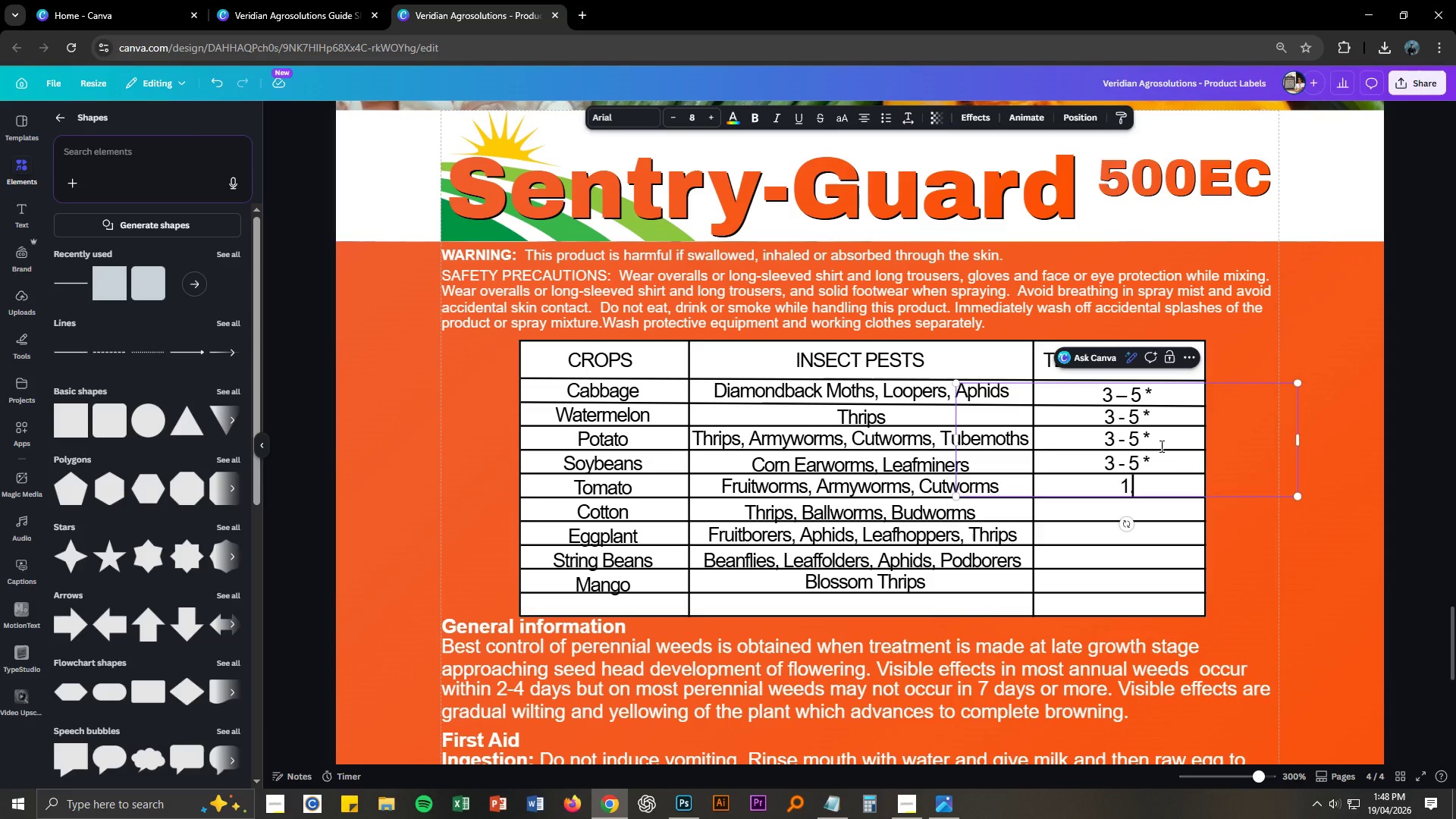 
key(NumpadDecimal)
 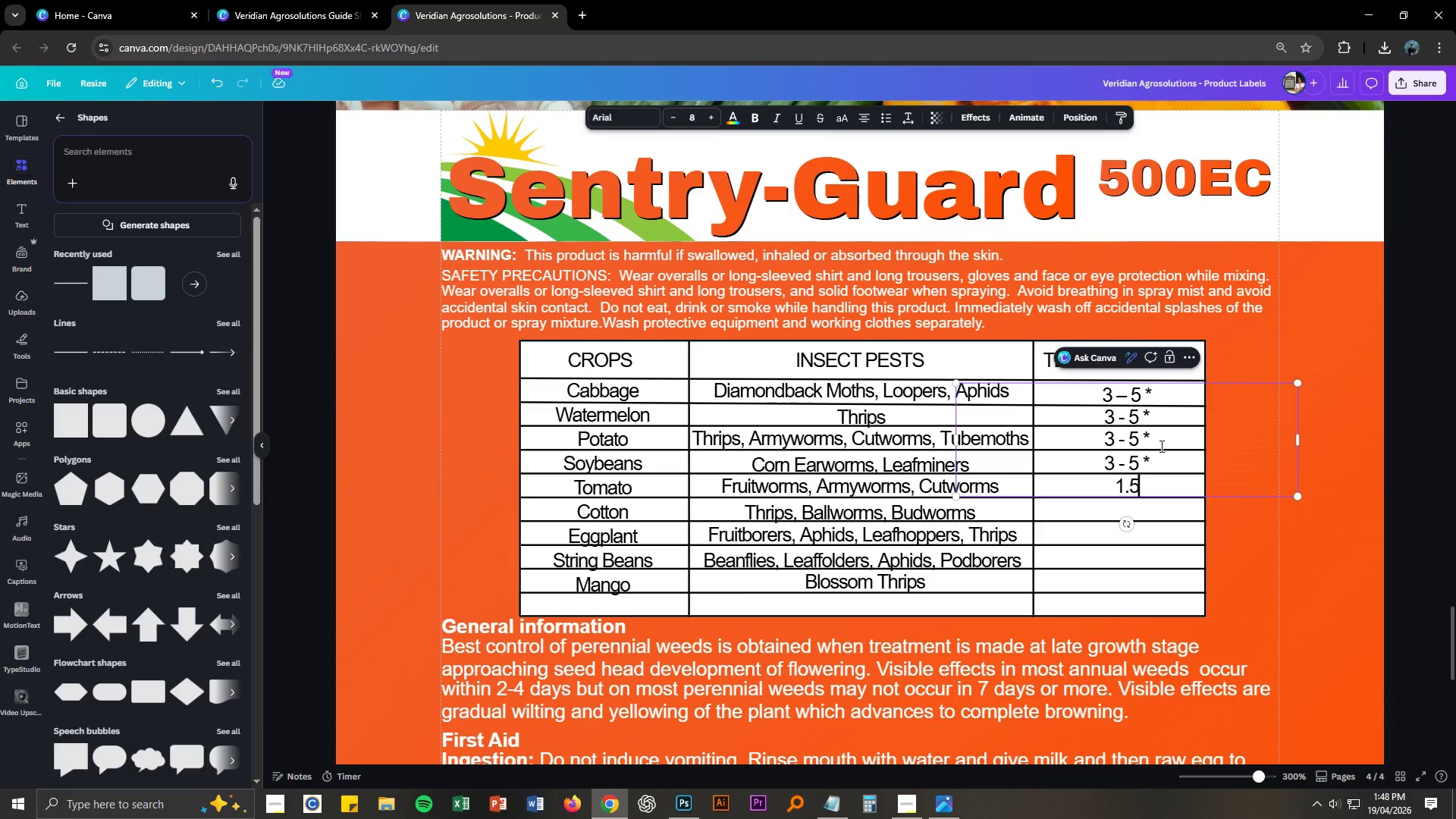 
key(Numpad5)
 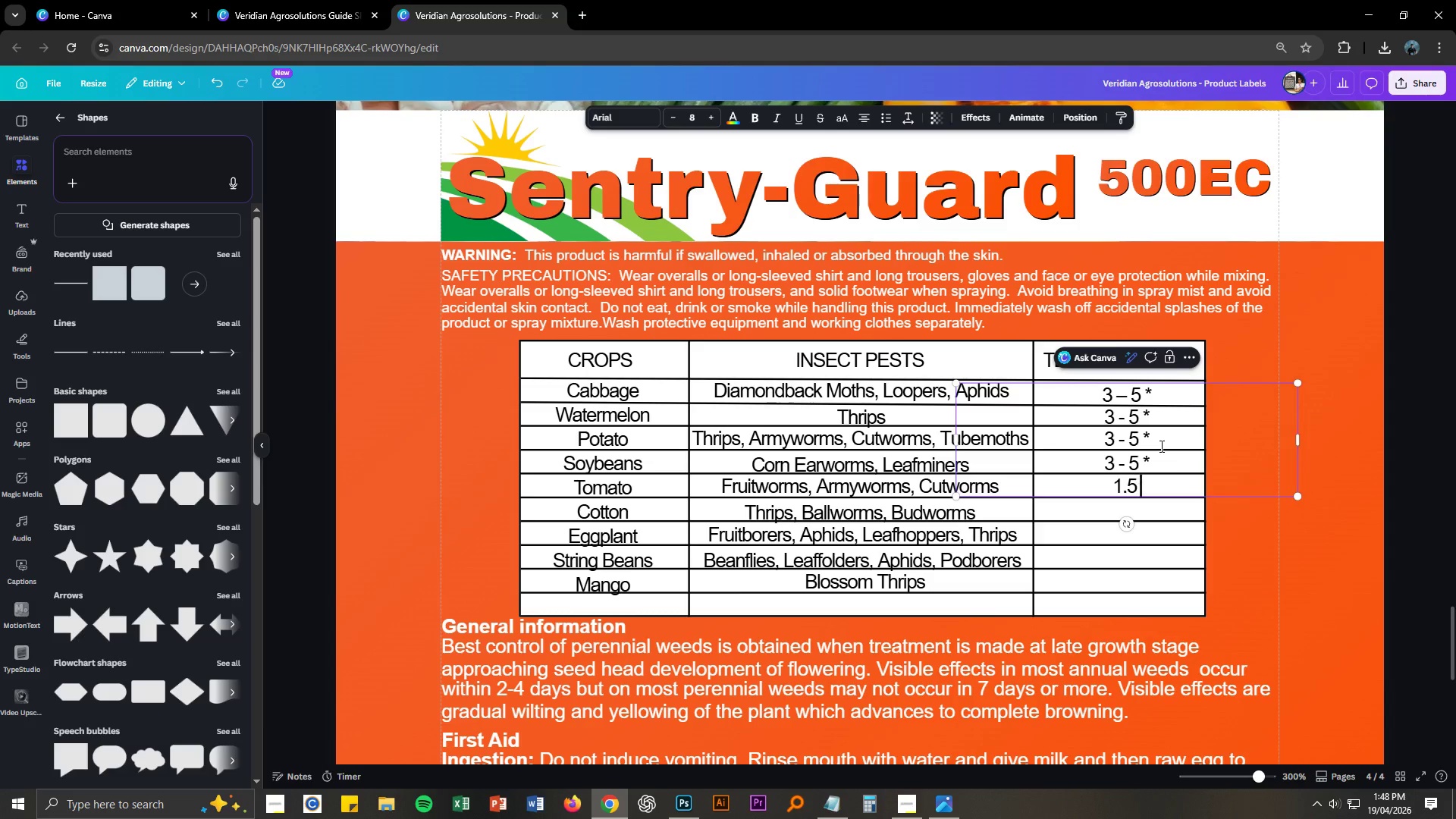 
key(Space)
 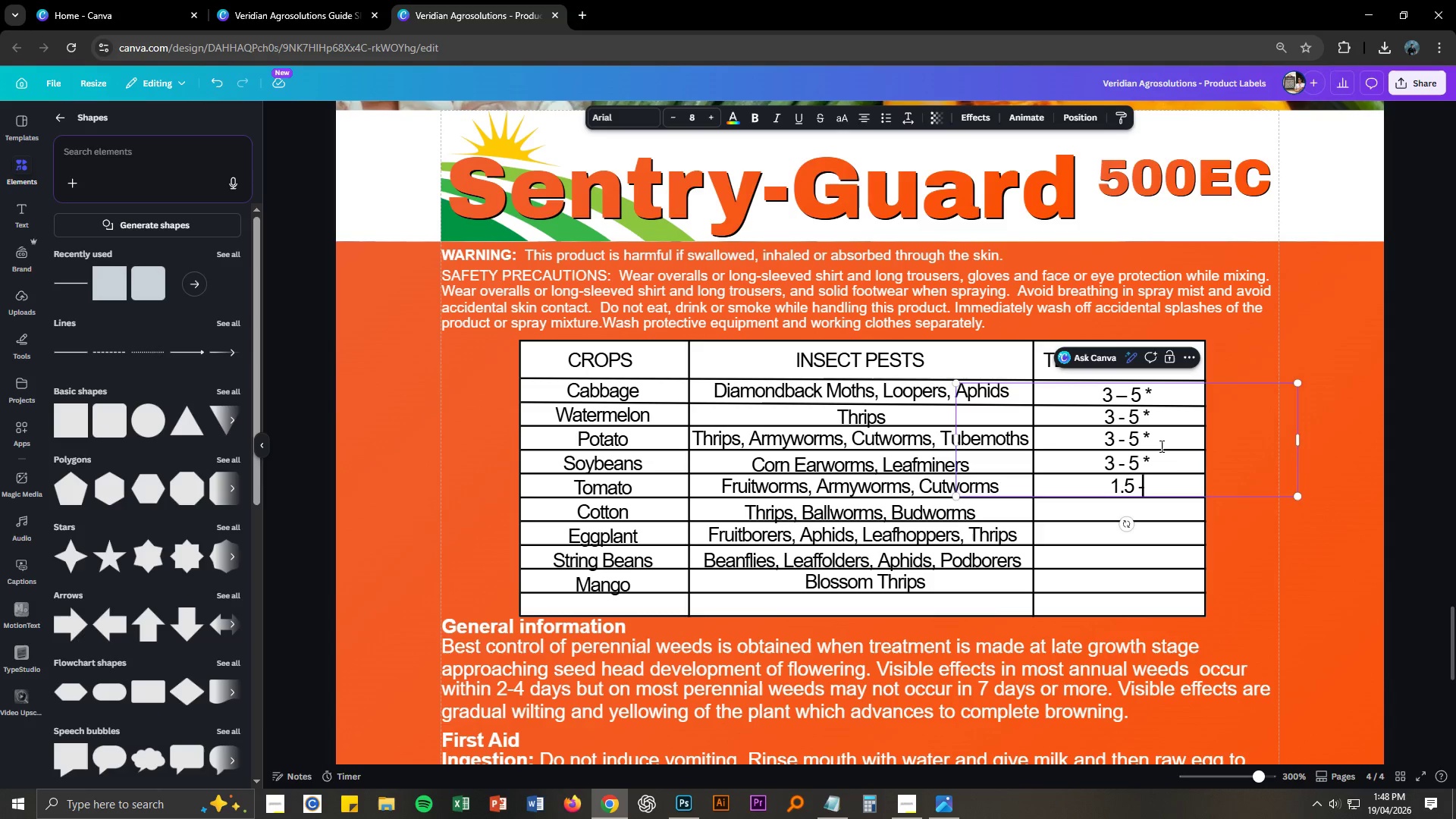 
key(NumpadSubtract)
 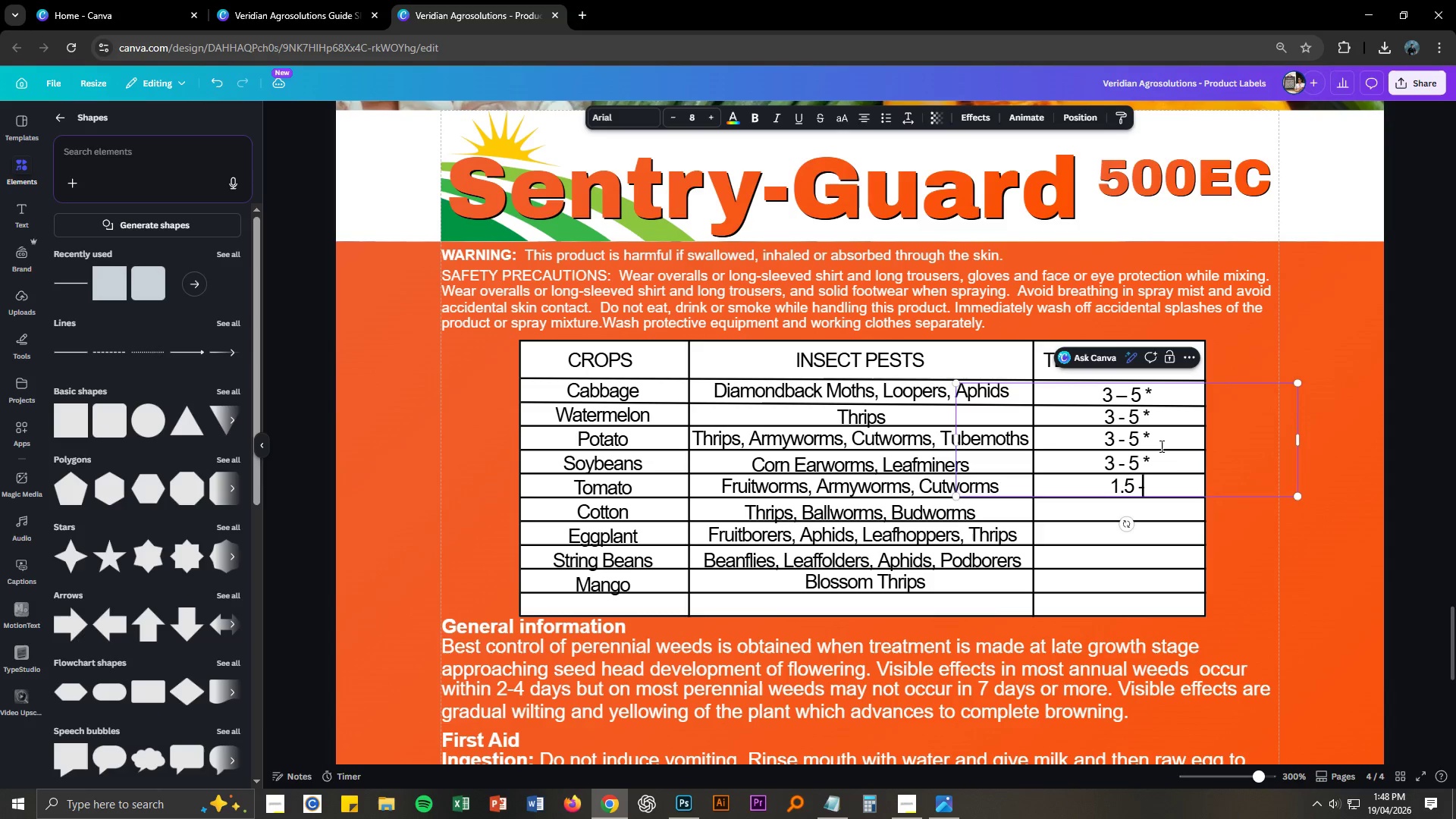 
key(Space)
 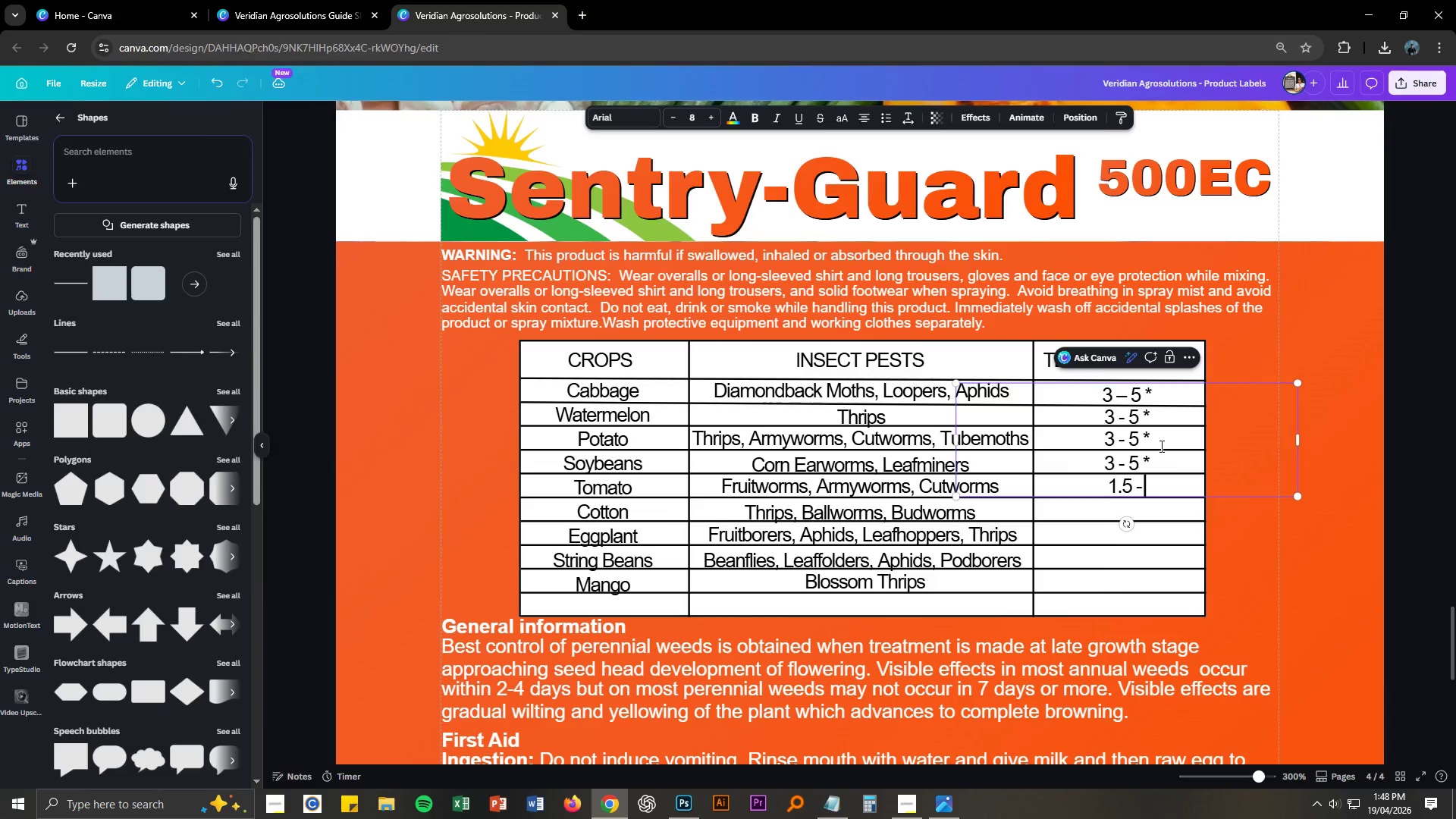 
key(Alt+AltLeft)
 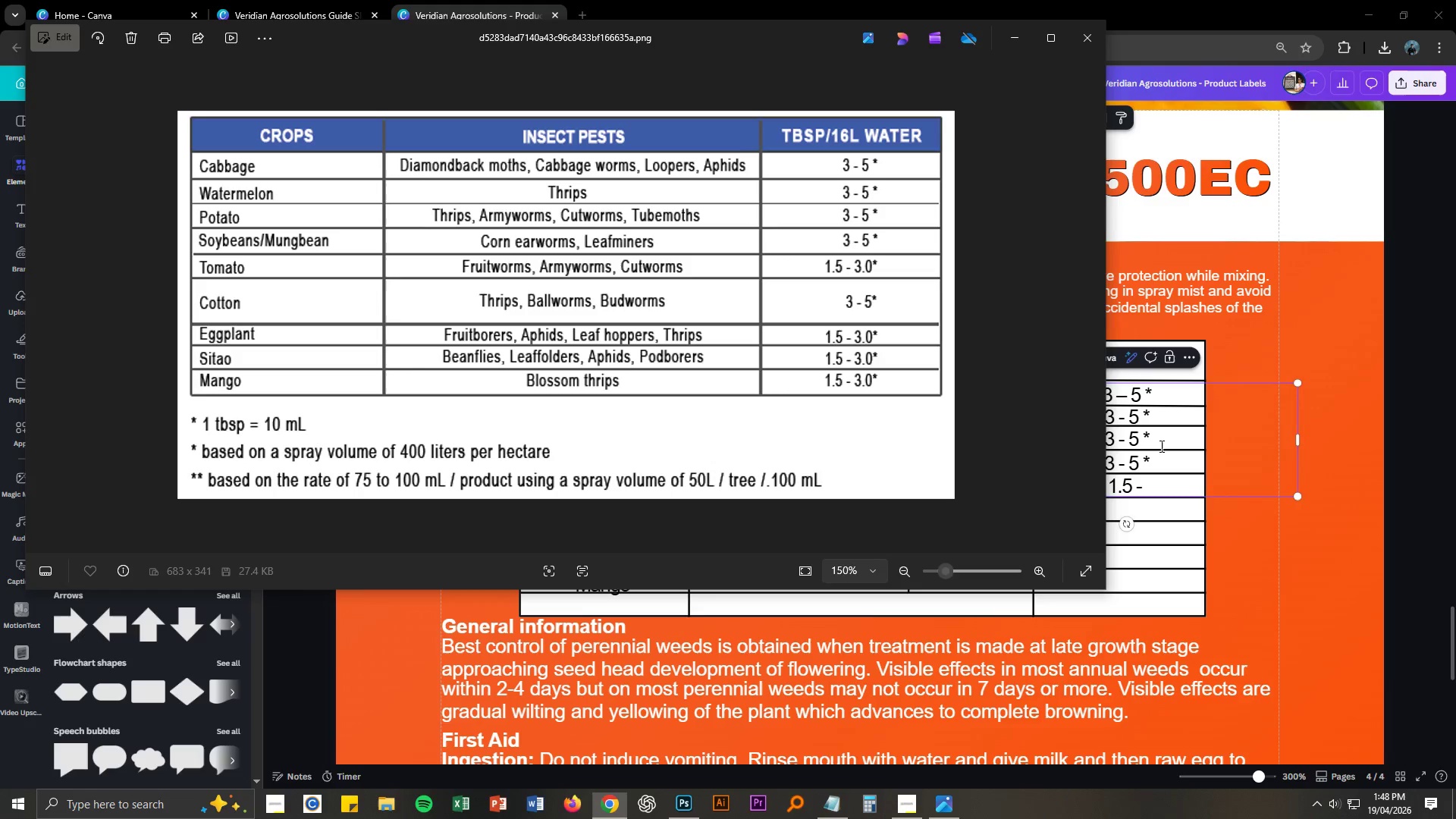 
key(Alt+Tab)
 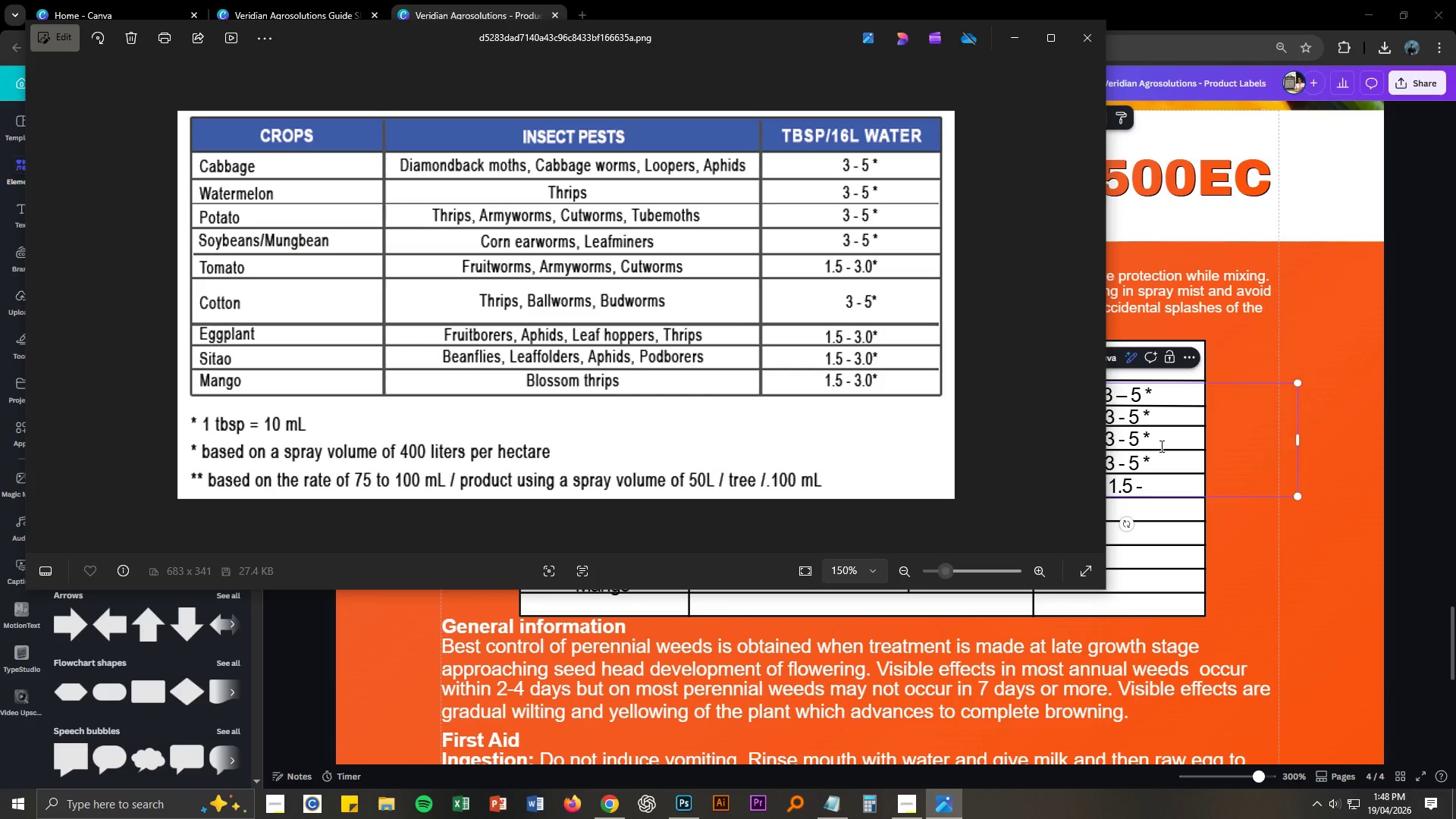 
key(Alt+AltLeft)
 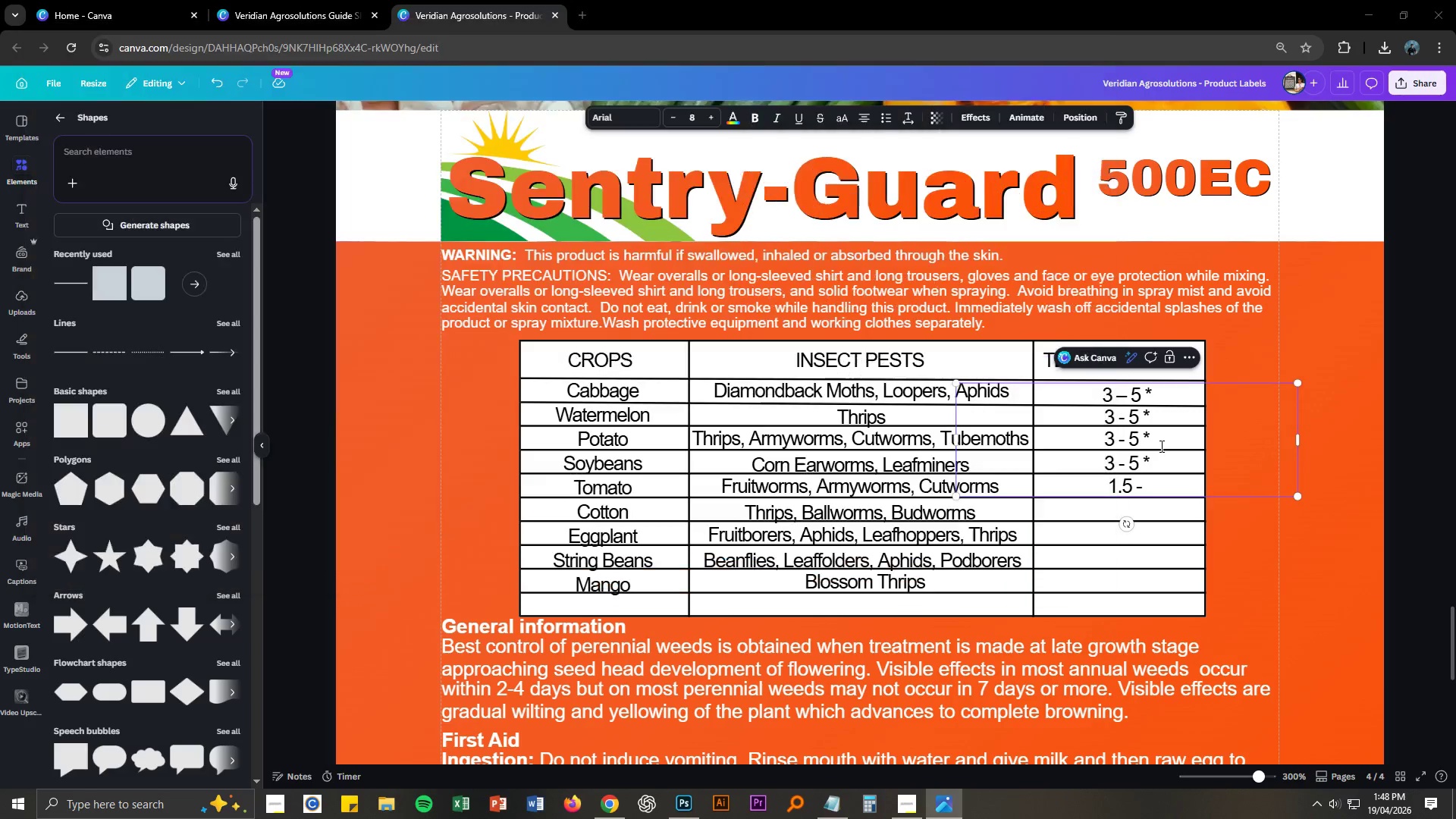 
key(Alt+Tab)
 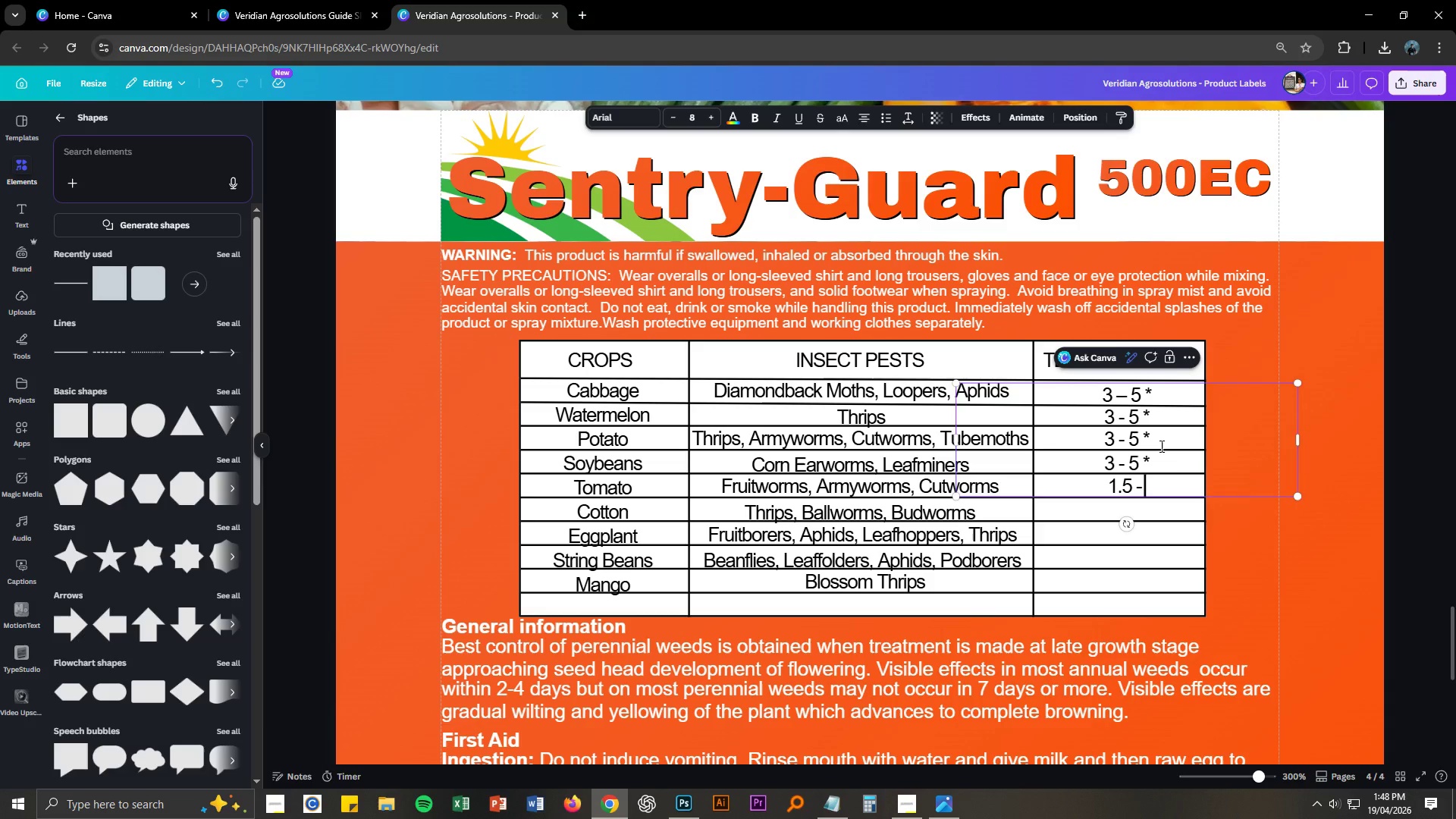 
key(Numpad3)
 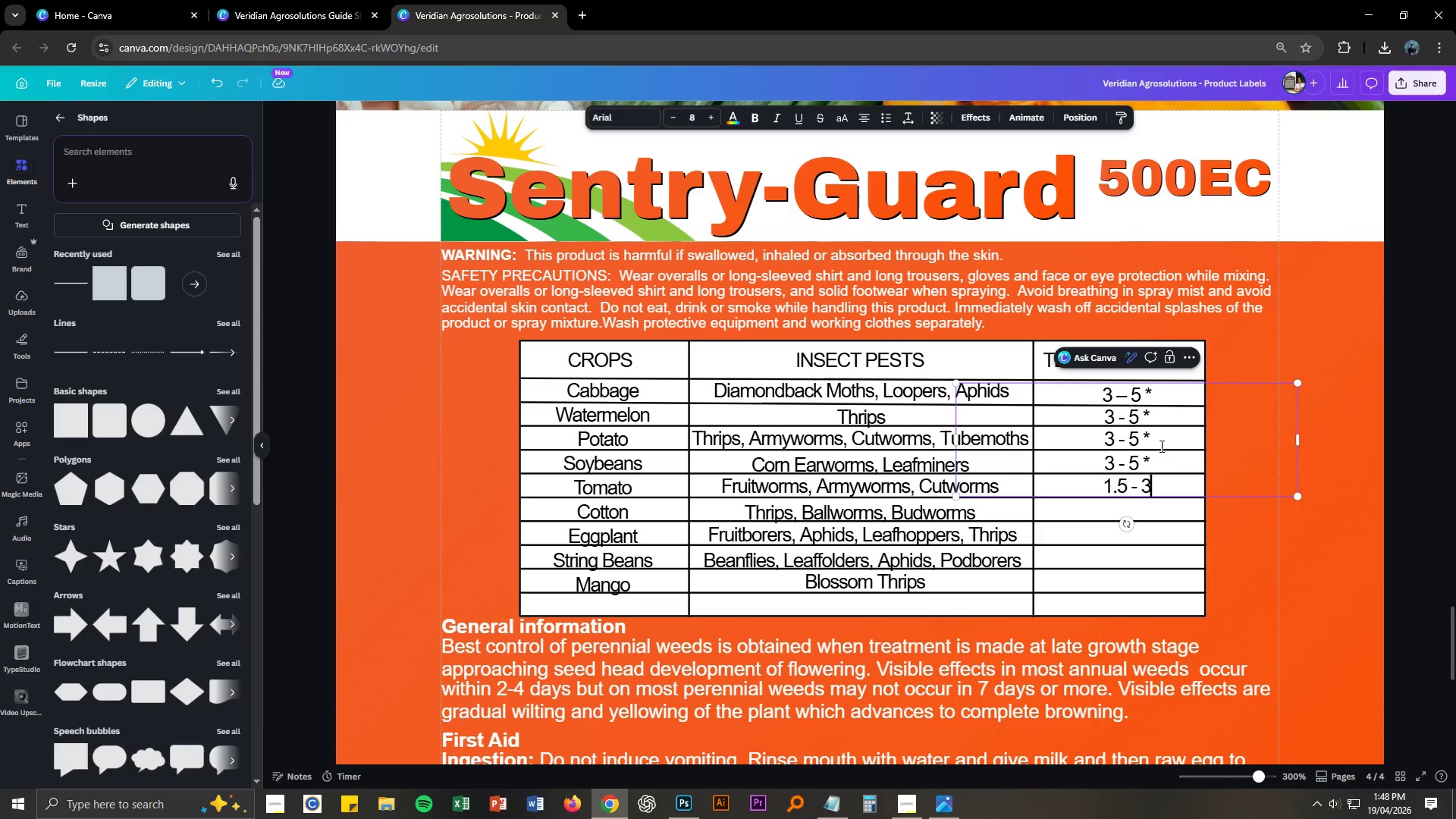 
key(NumpadDecimal)
 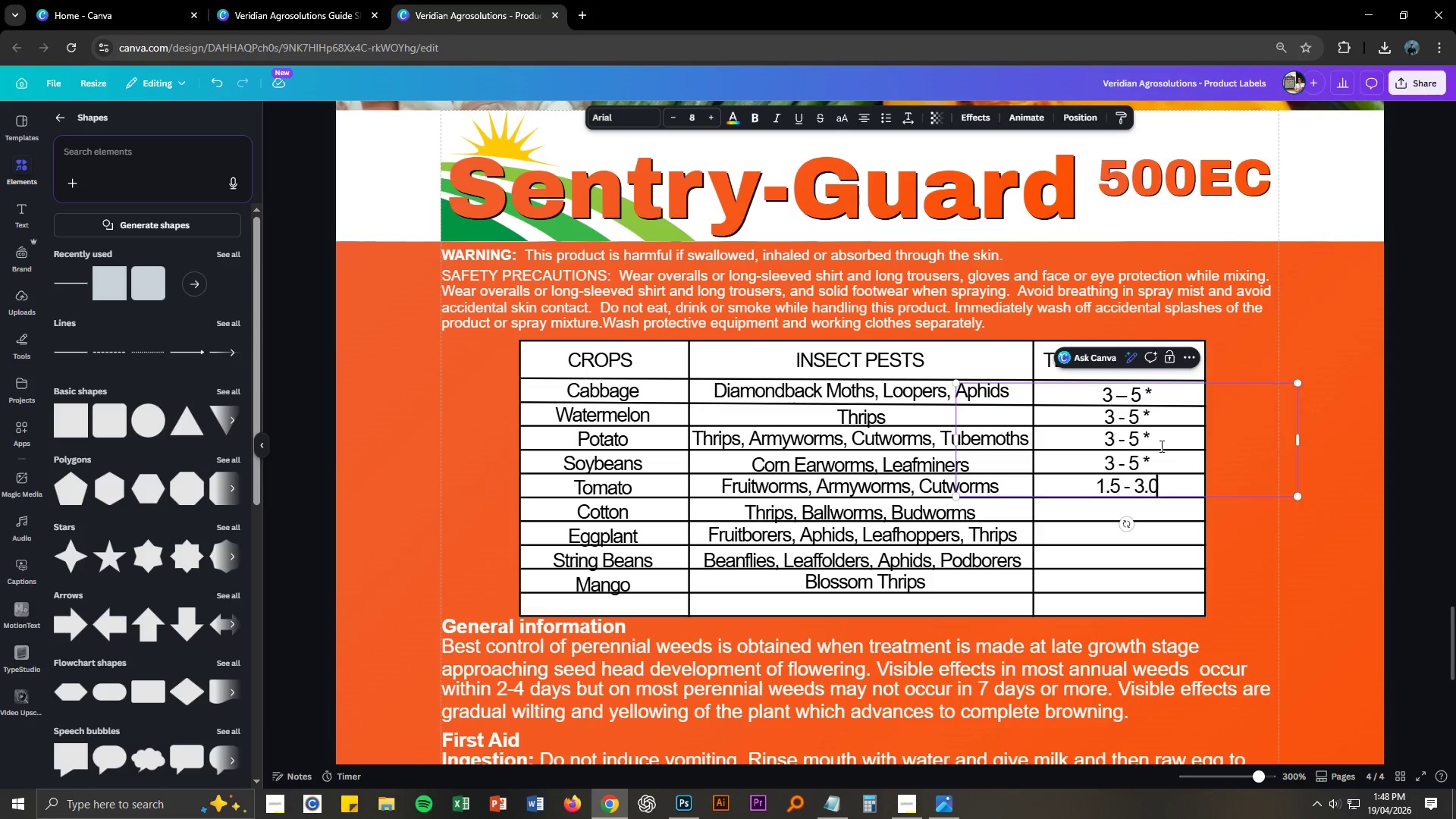 
key(Numpad0)
 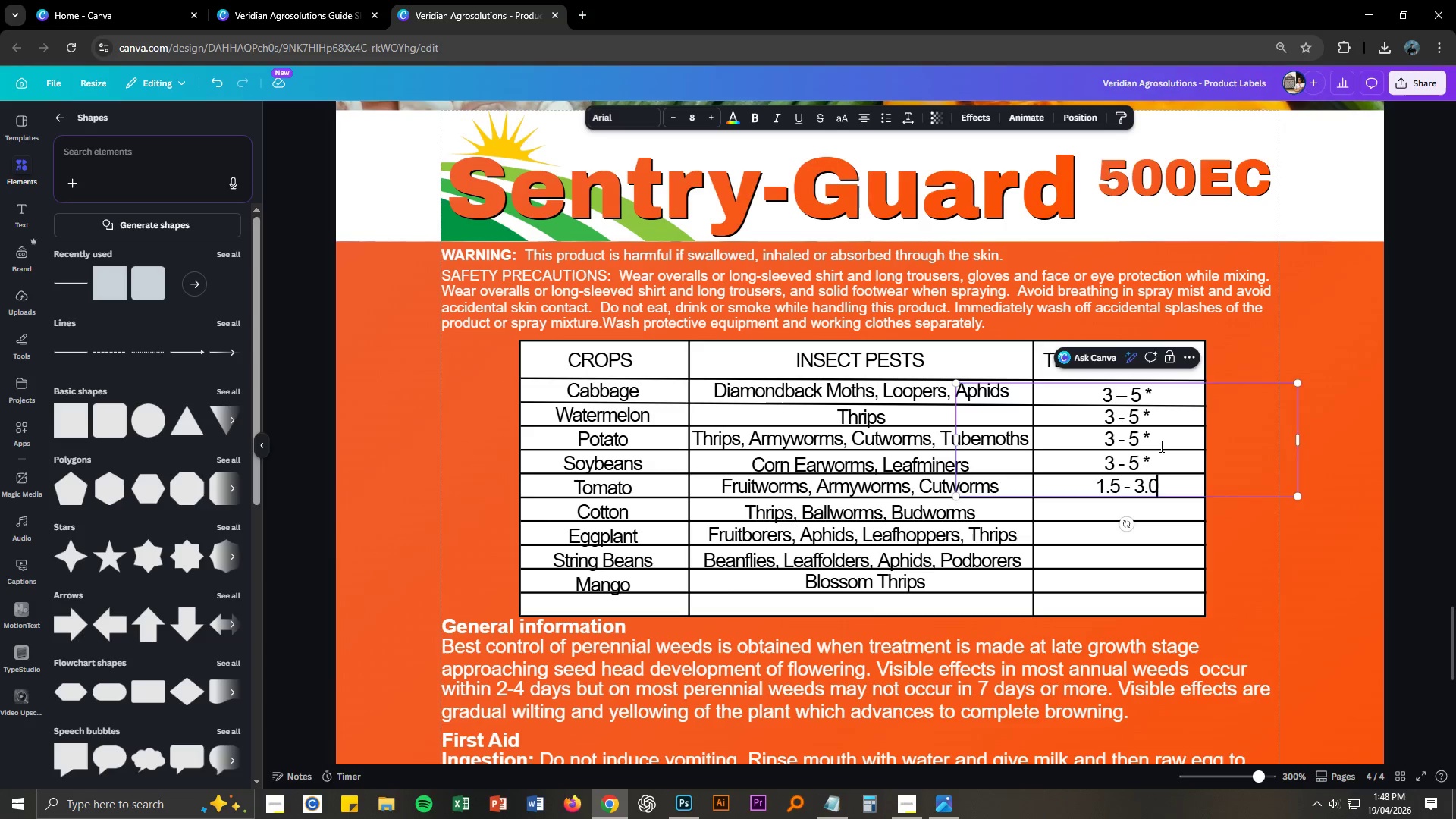 
key(Space)
 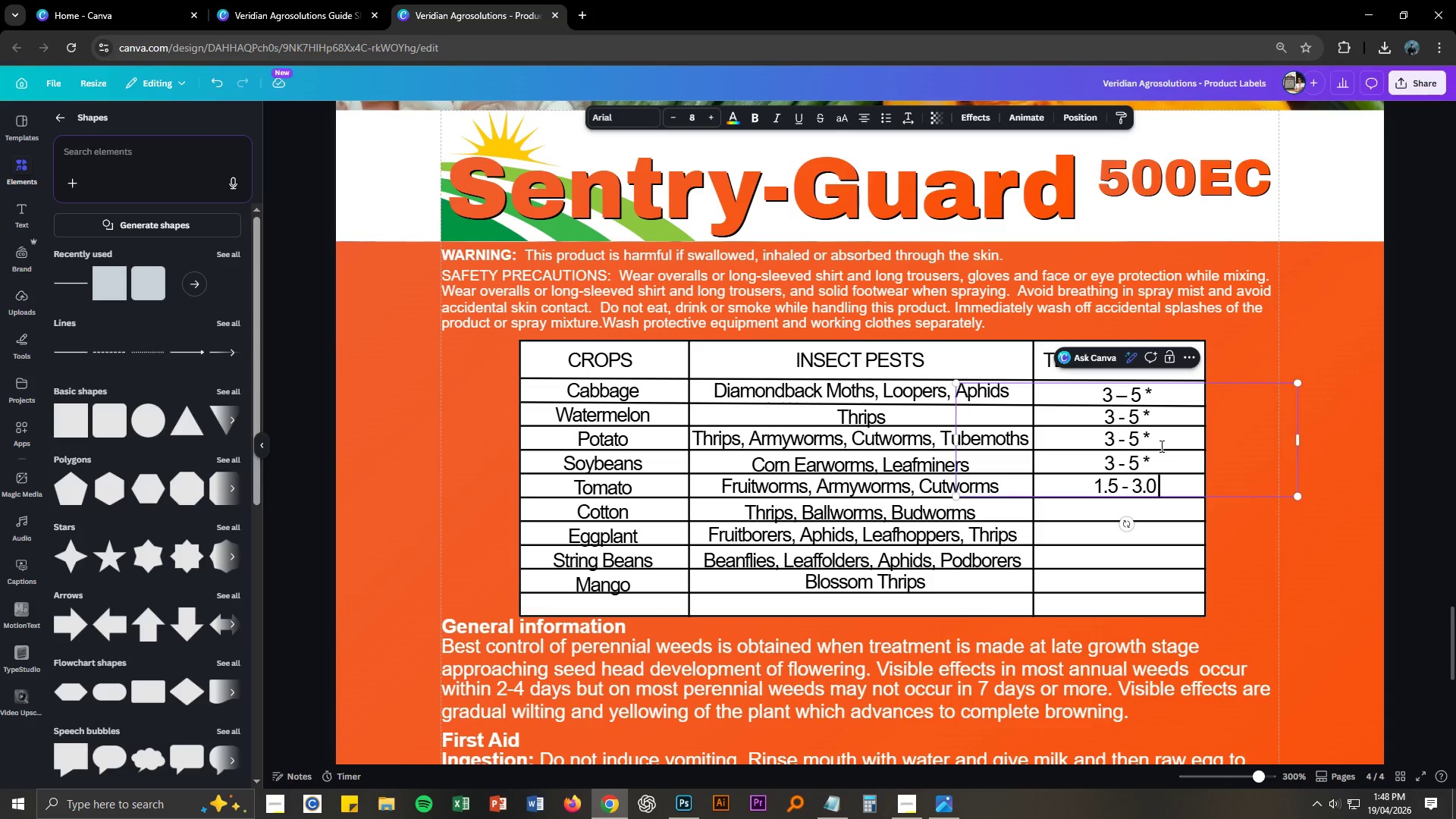 
key(Shift+8)
 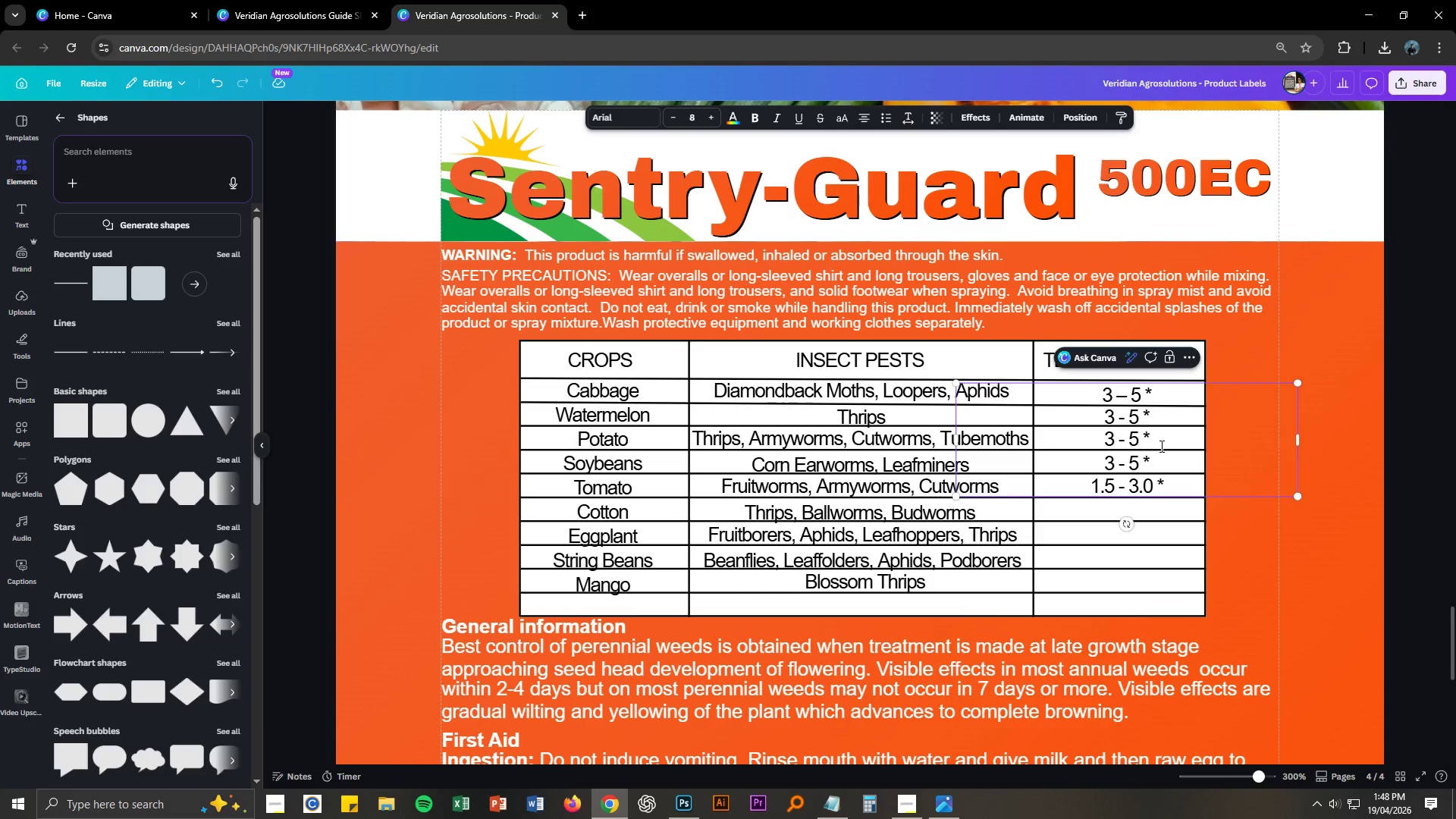 
key(Alt+AltLeft)
 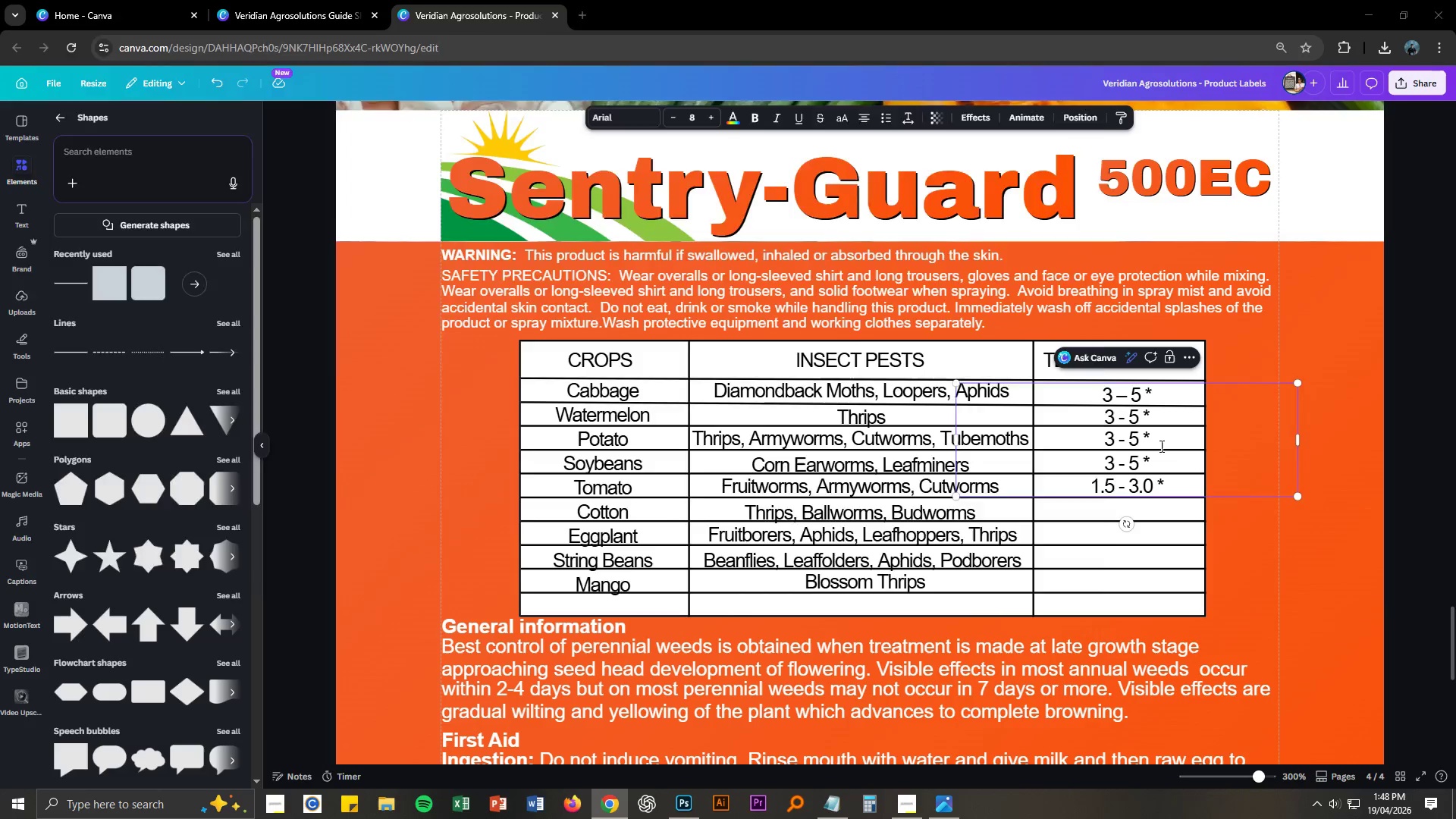 
key(Alt+Tab)
 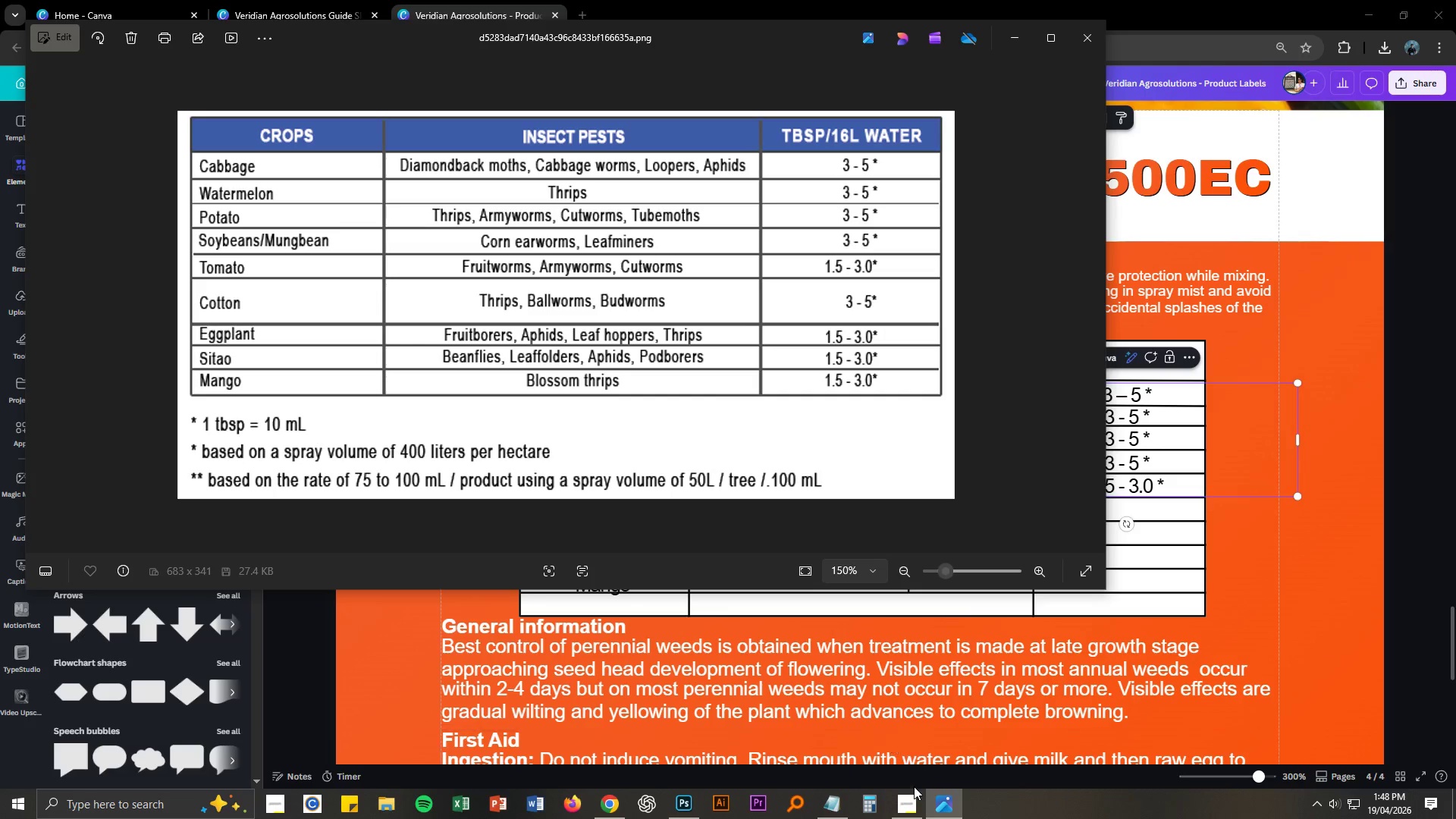 
left_click([911, 798])